 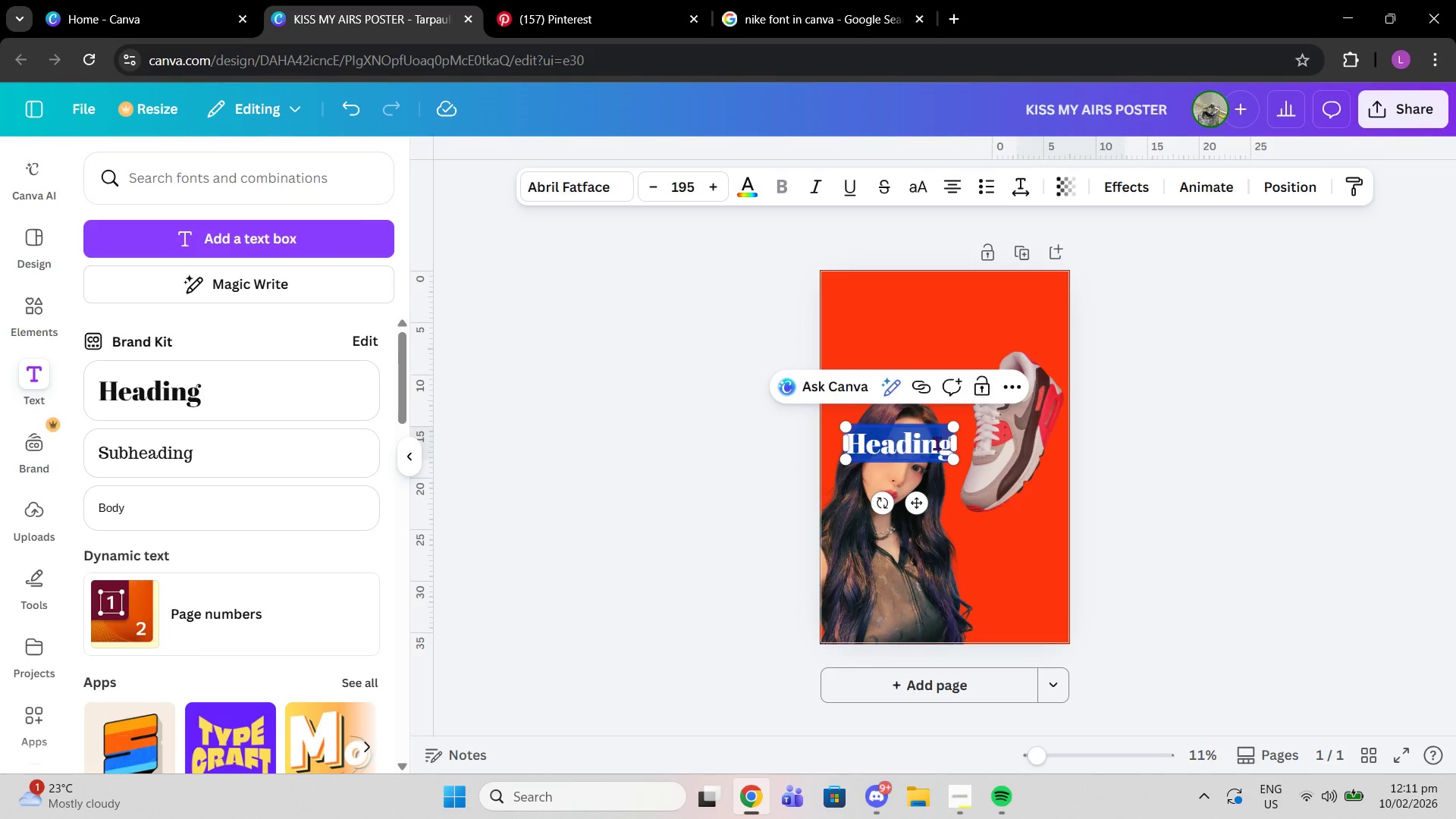 
key(Control+Shift+V)
 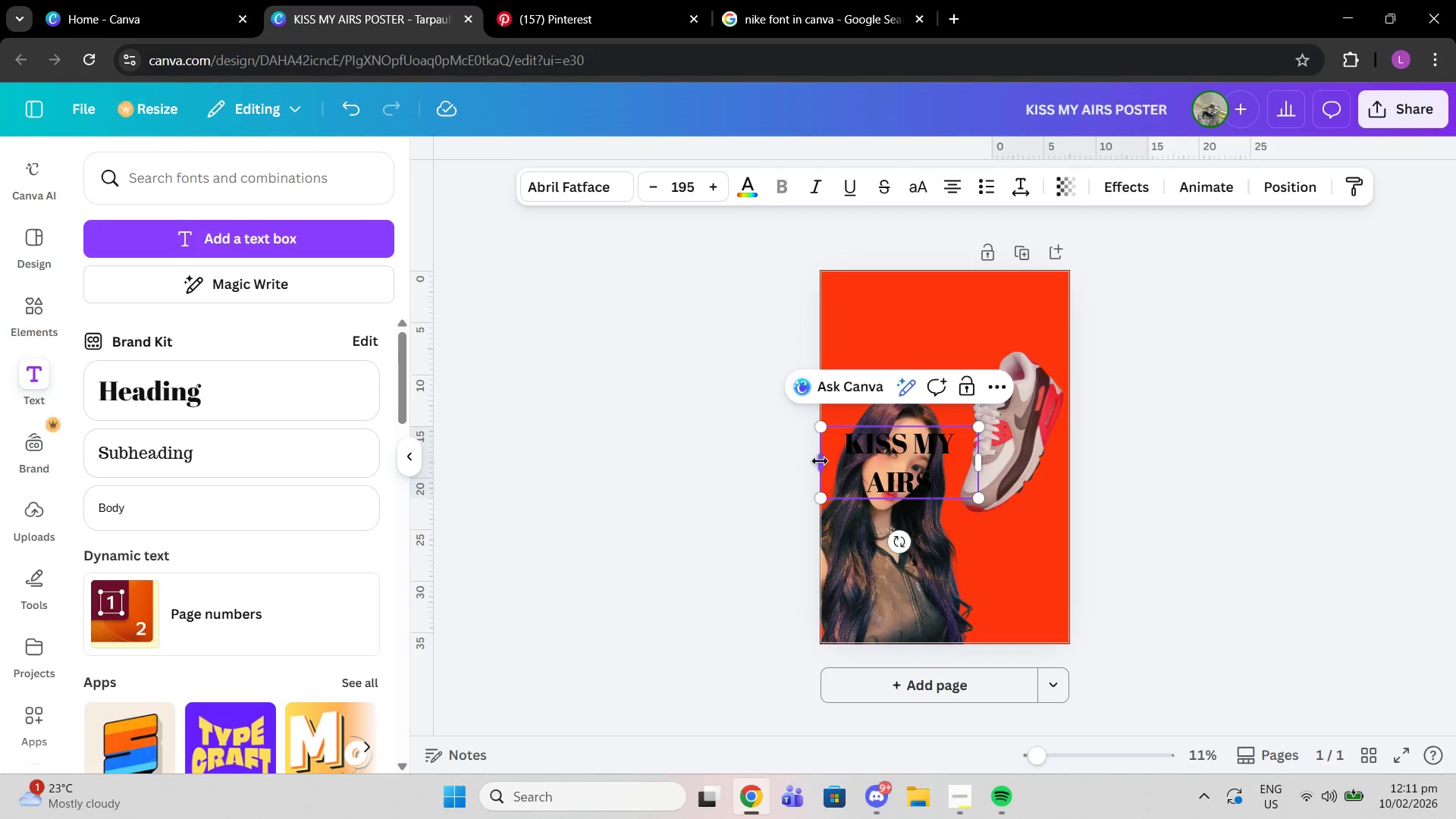 
left_click_drag(start_coordinate=[820, 461], to_coordinate=[875, 462])
 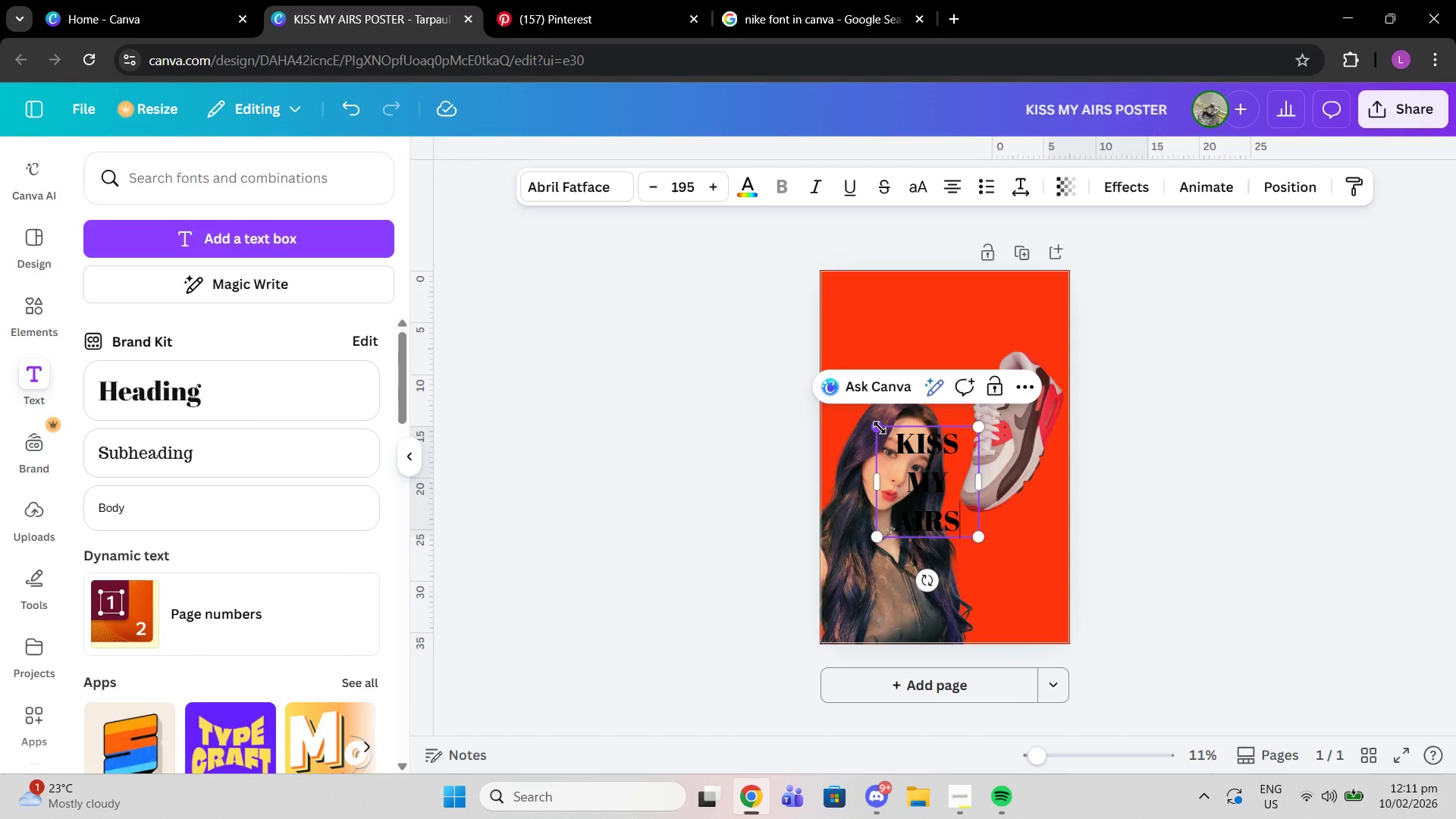 
left_click_drag(start_coordinate=[880, 428], to_coordinate=[839, 397])
 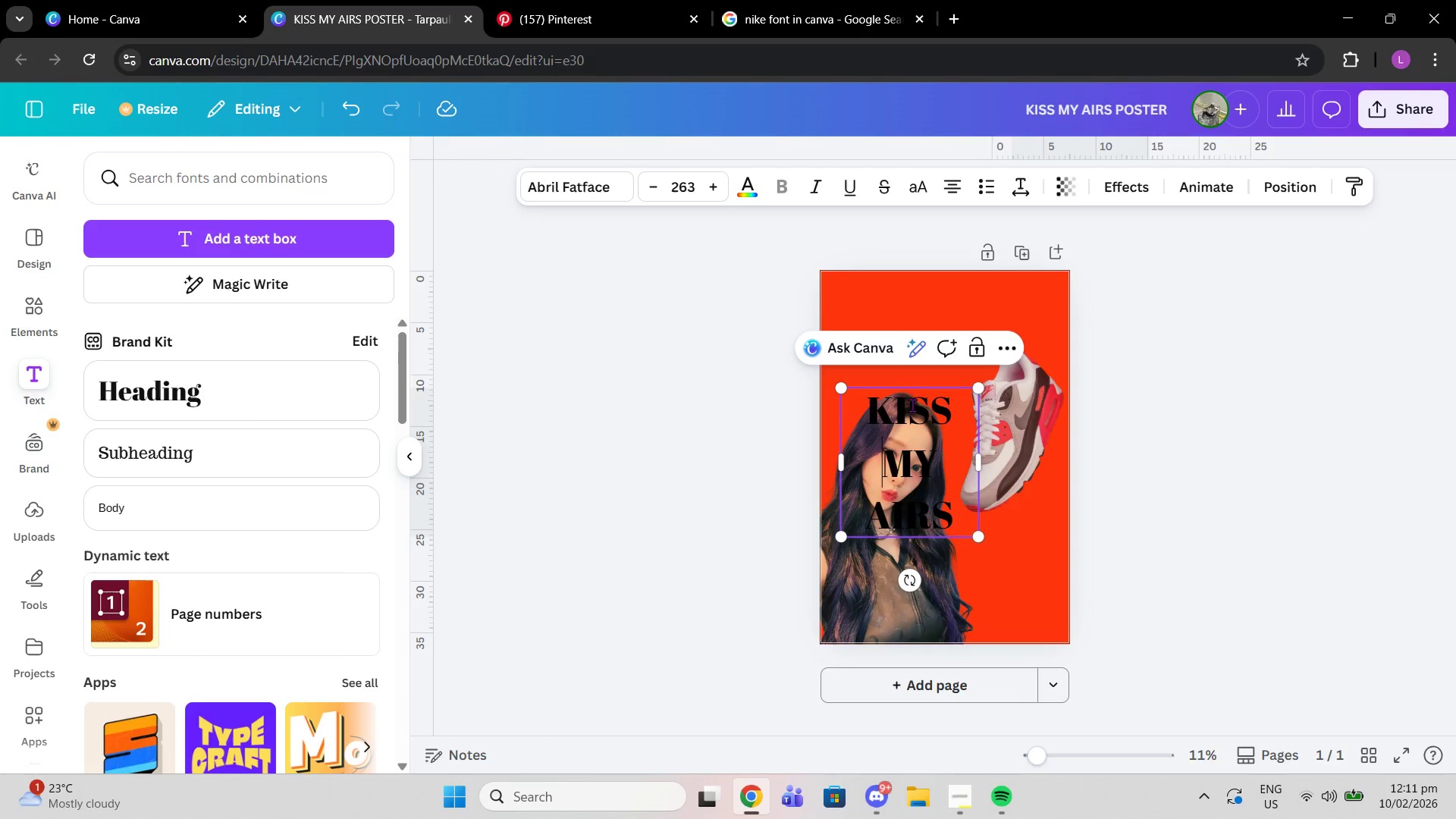 
left_click_drag(start_coordinate=[890, 462], to_coordinate=[918, 375])
 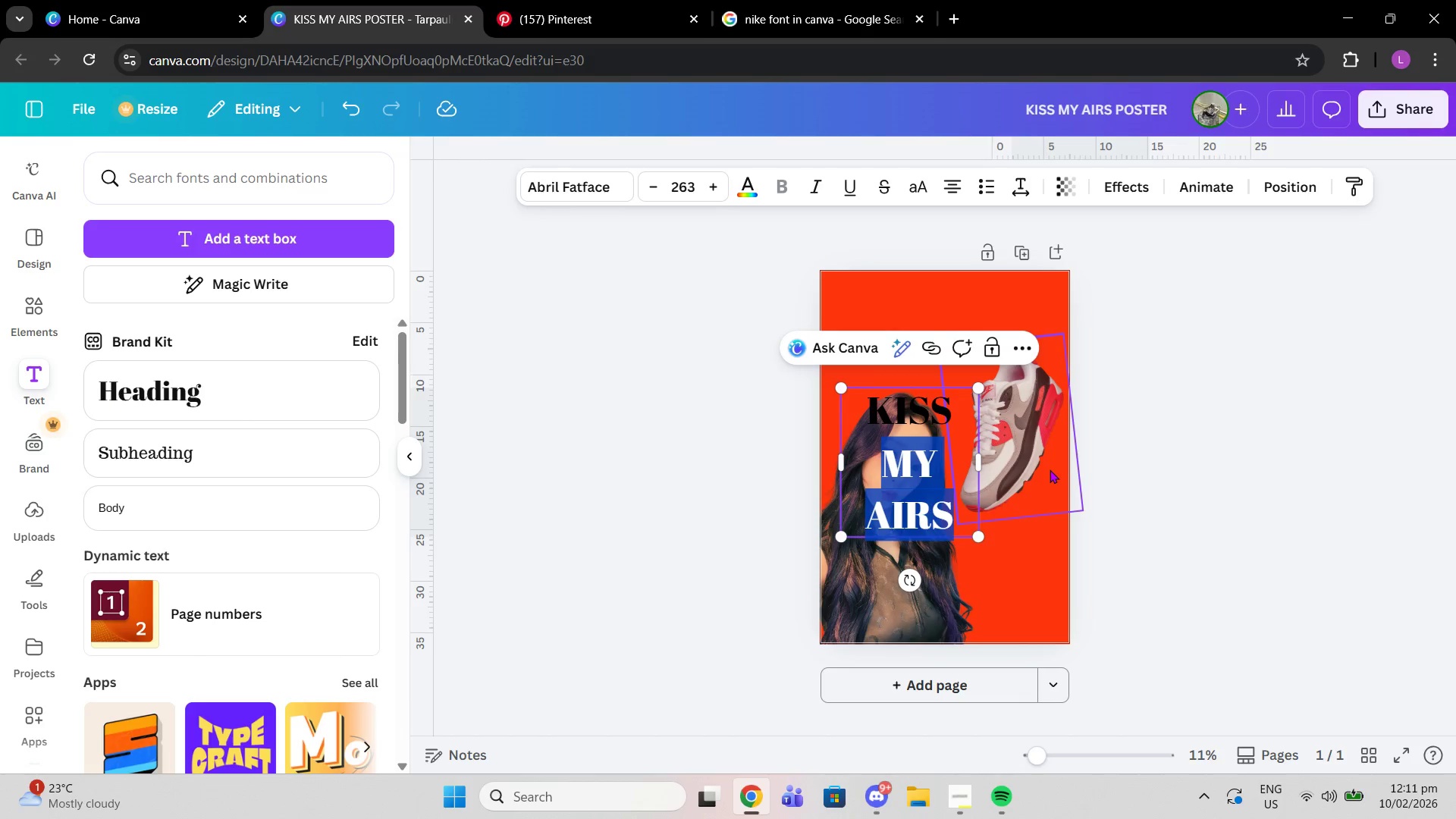 
left_click([1050, 469])
 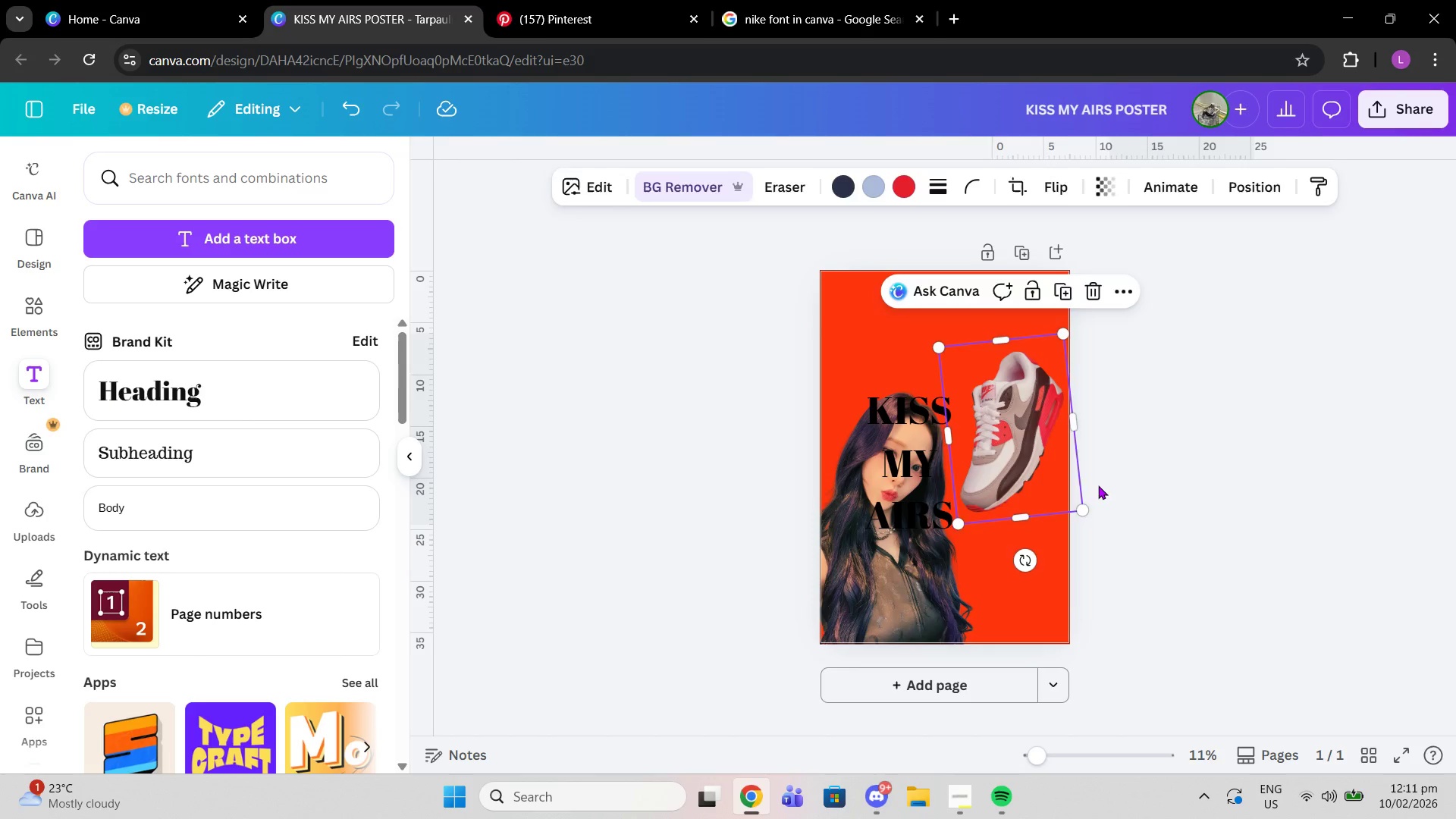 
left_click([1099, 485])
 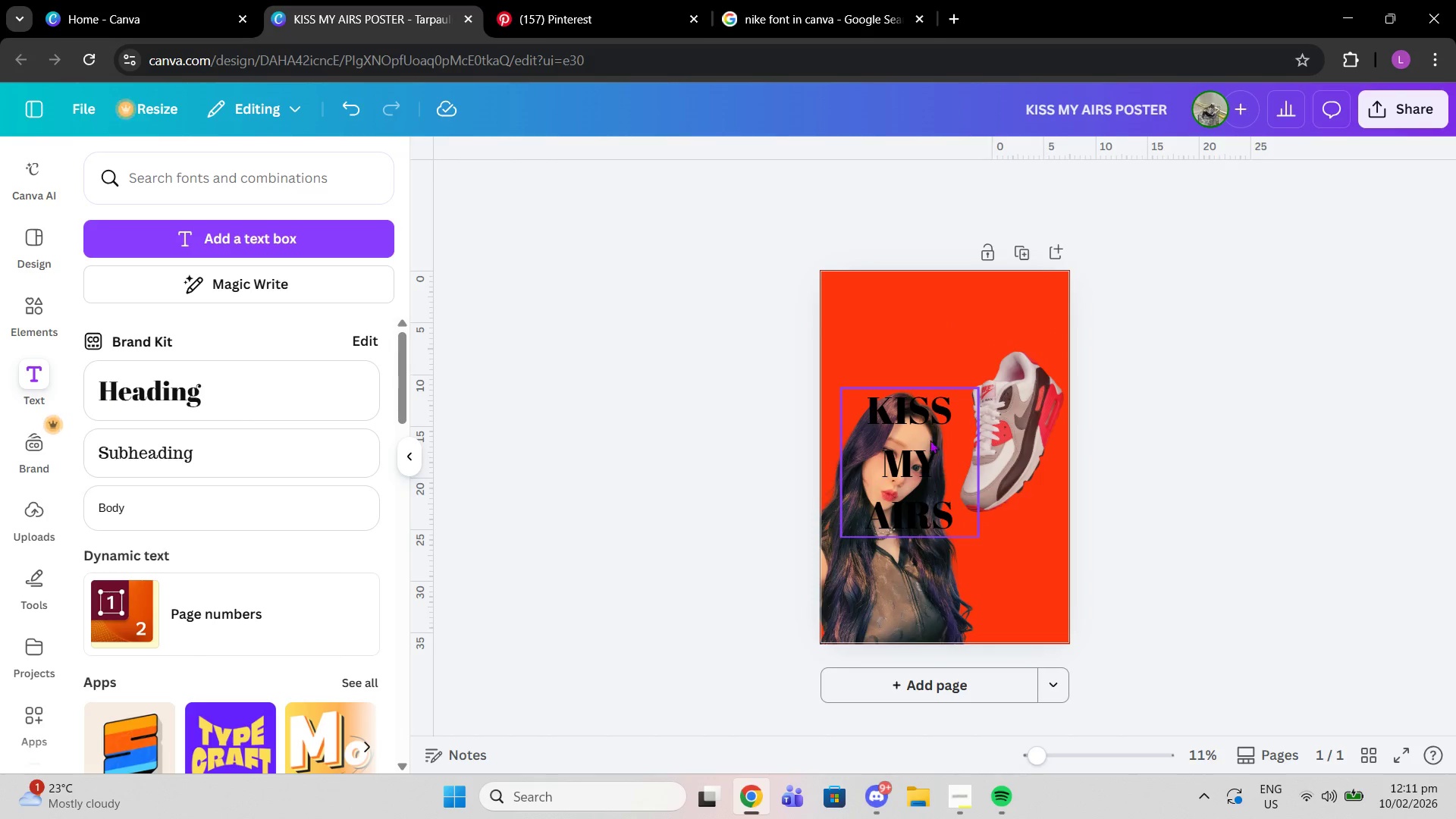 
left_click_drag(start_coordinate=[925, 482], to_coordinate=[957, 388])
 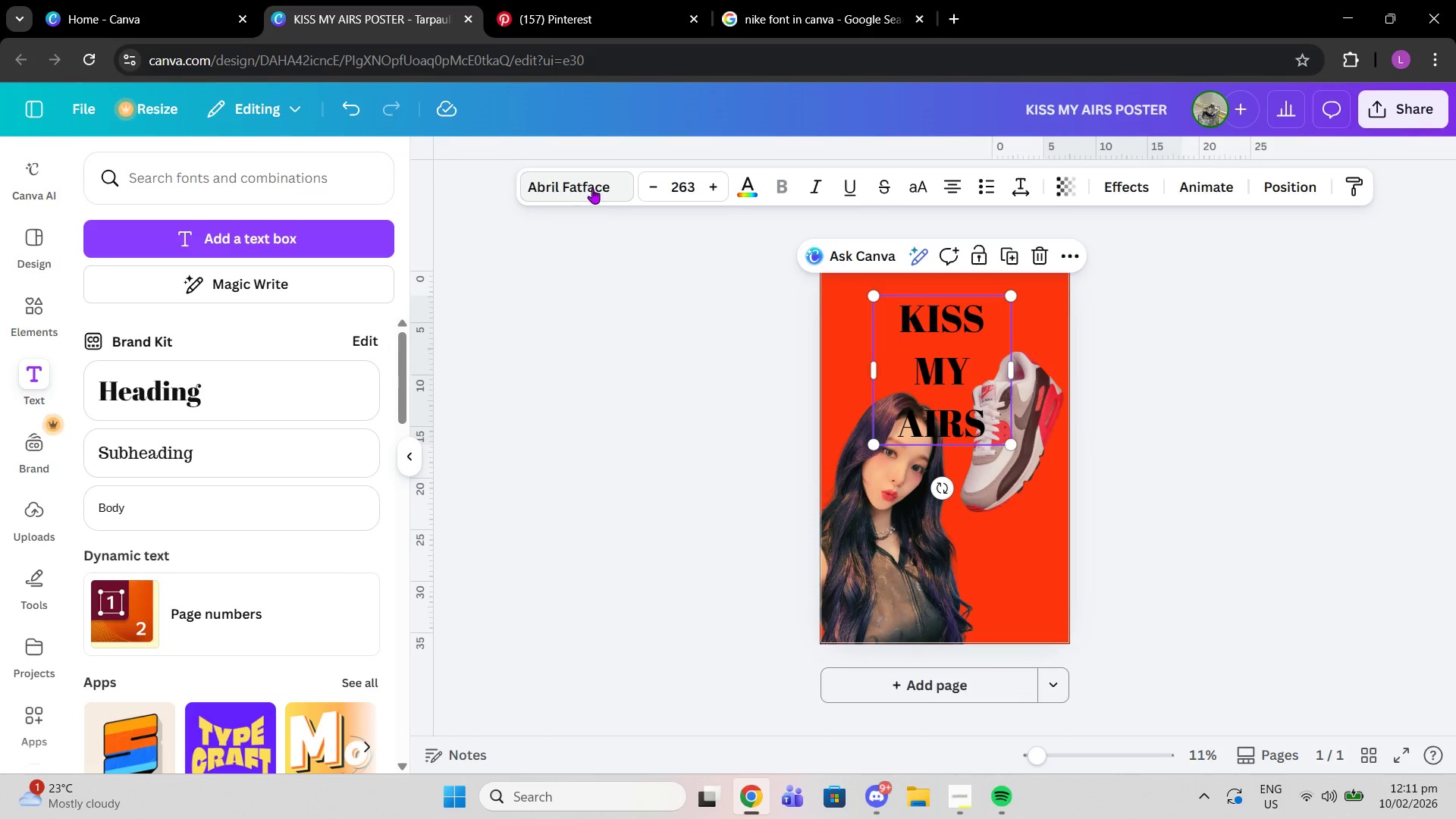 
left_click([592, 188])
 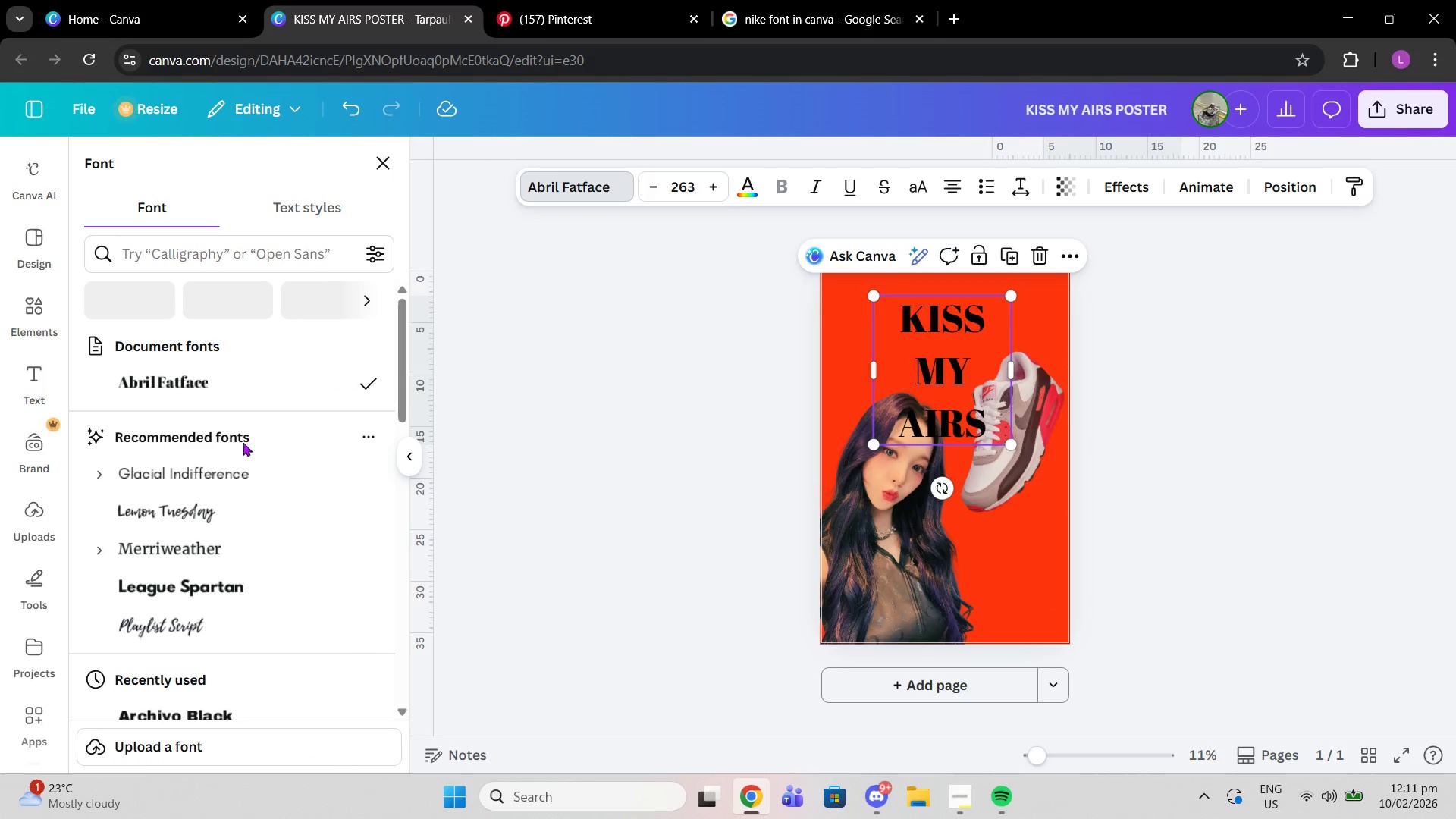 
scroll: coordinate [279, 531], scroll_direction: down, amount: 1.0
 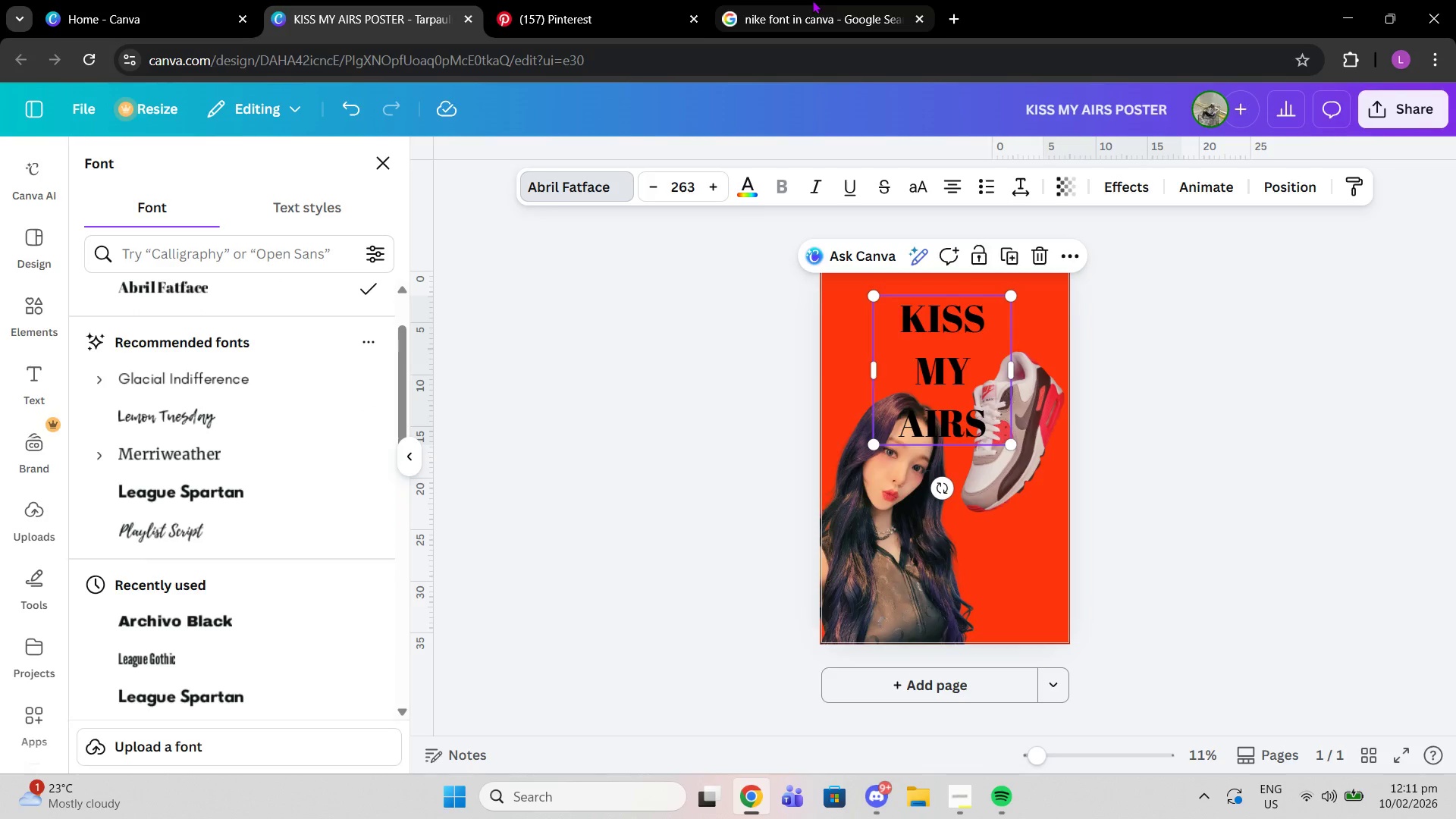 
left_click([812, 0])
 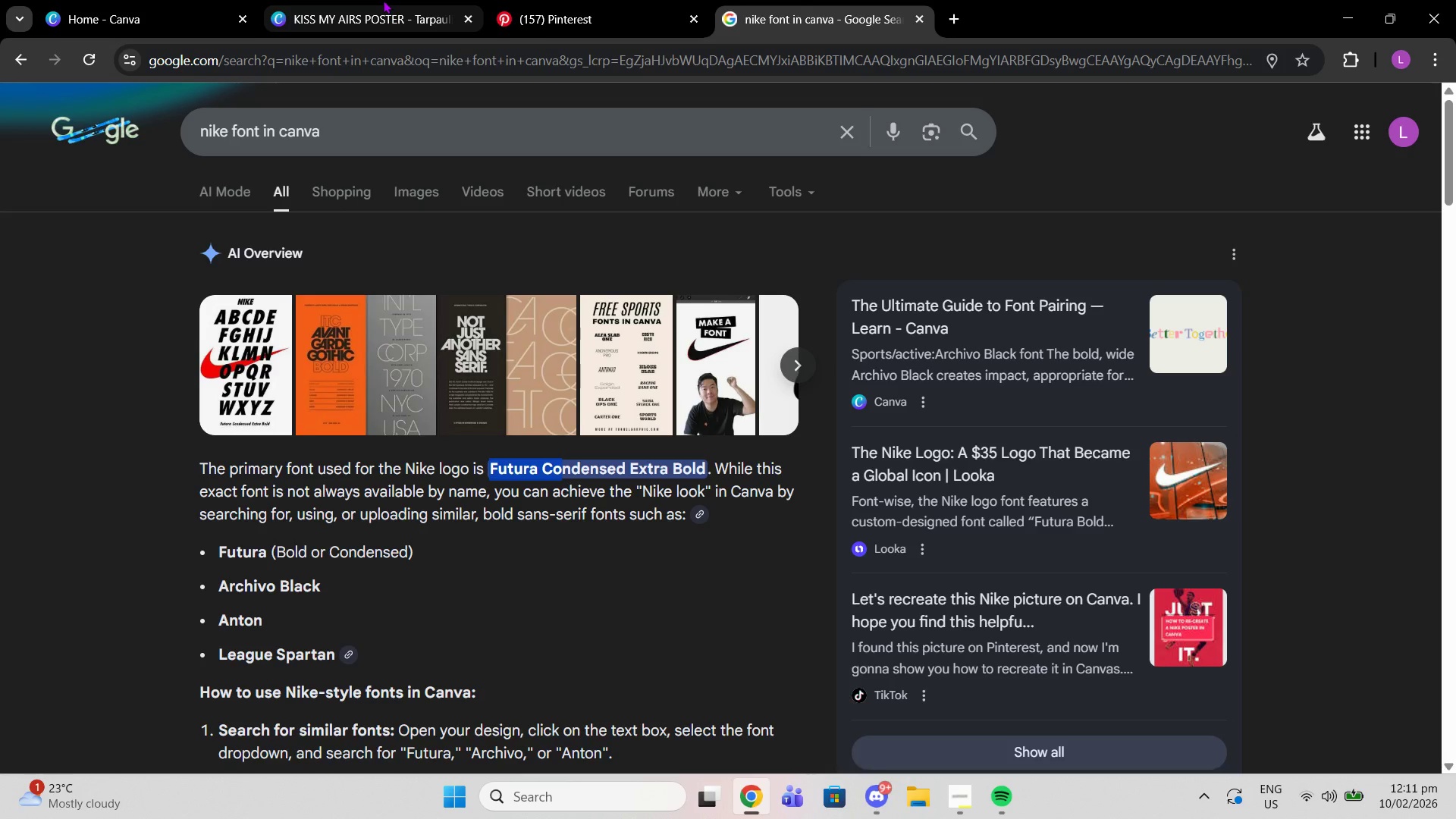 
left_click([383, 0])
 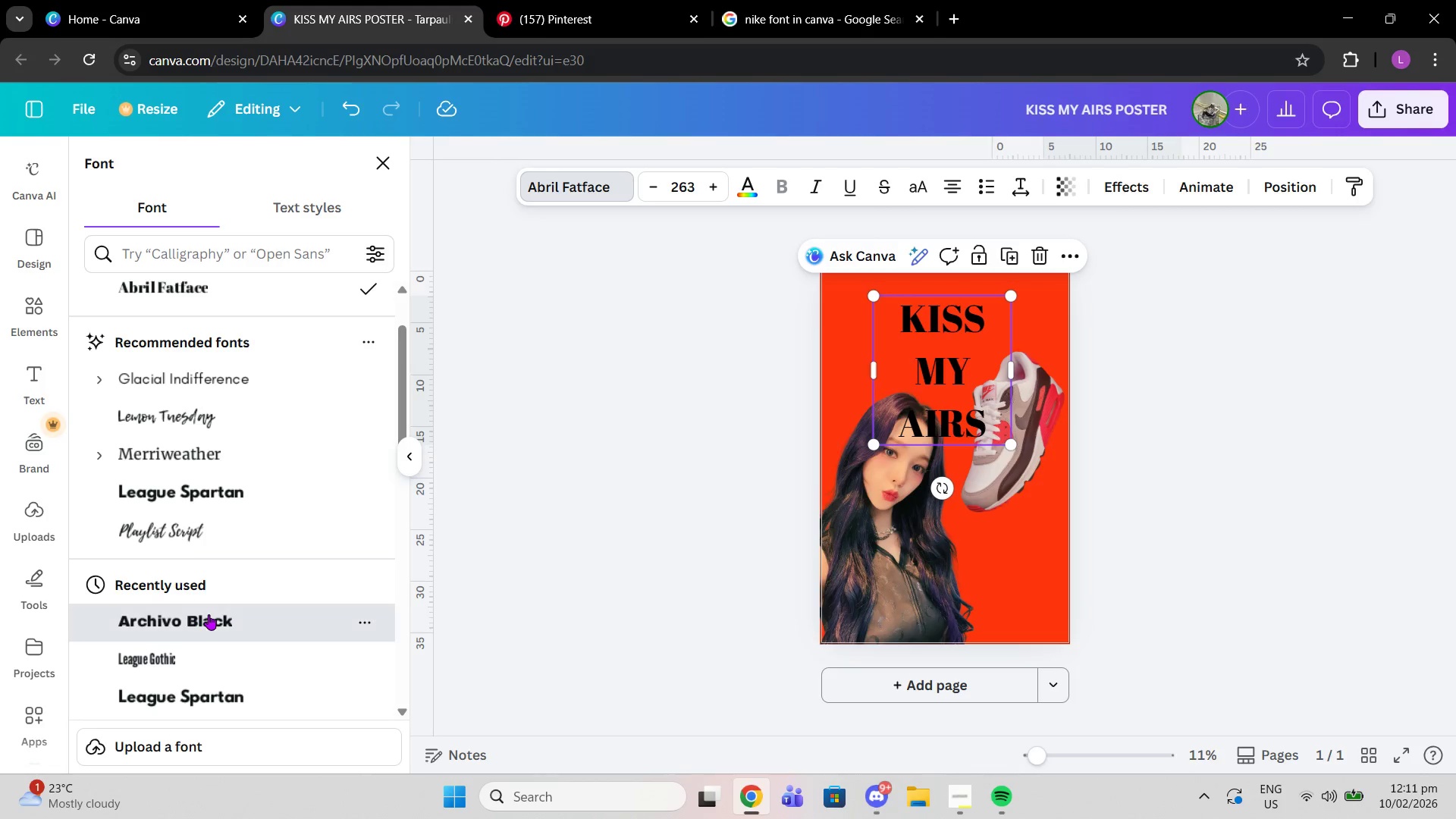 
left_click([209, 614])
 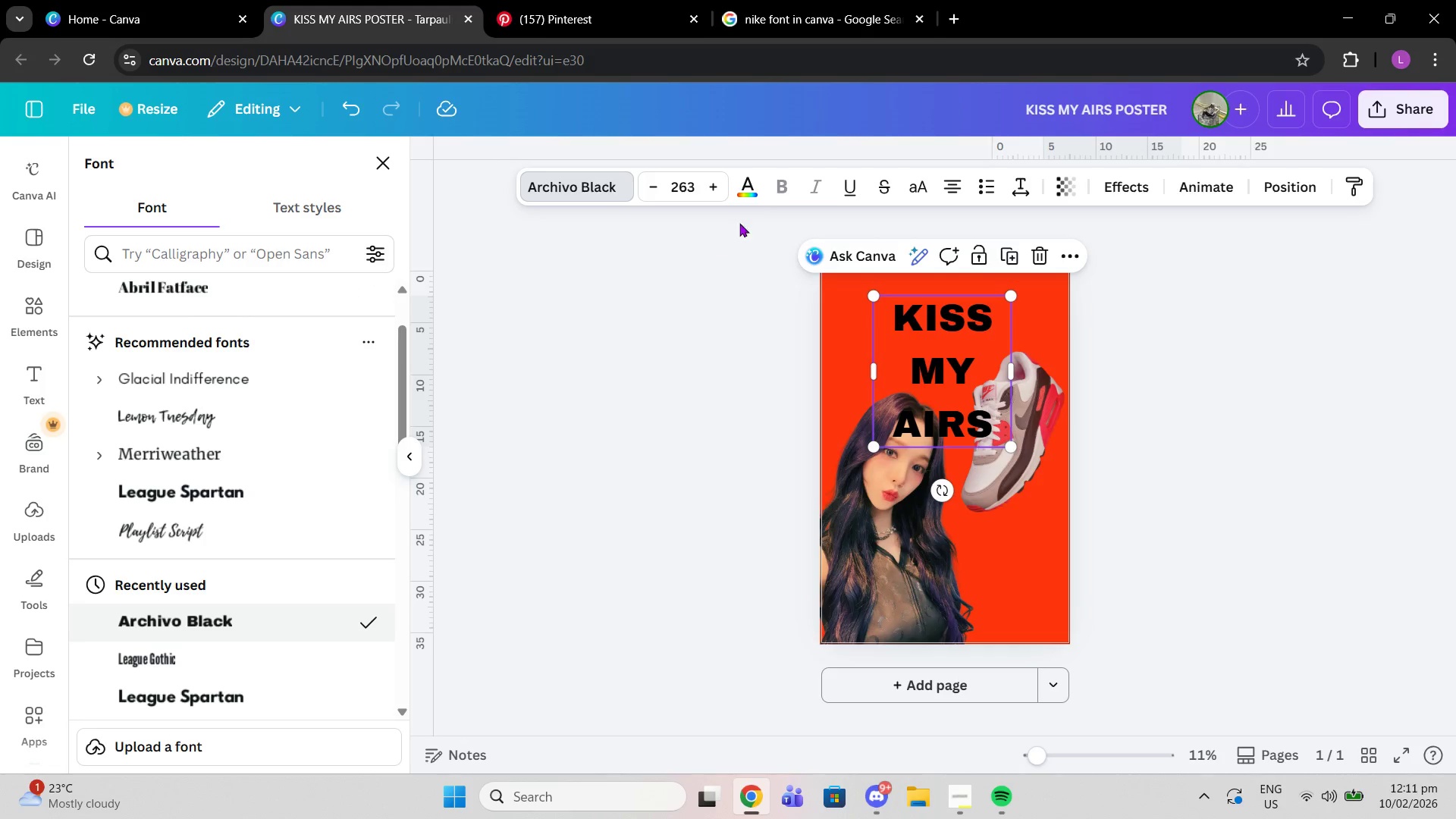 
left_click([760, 0])
 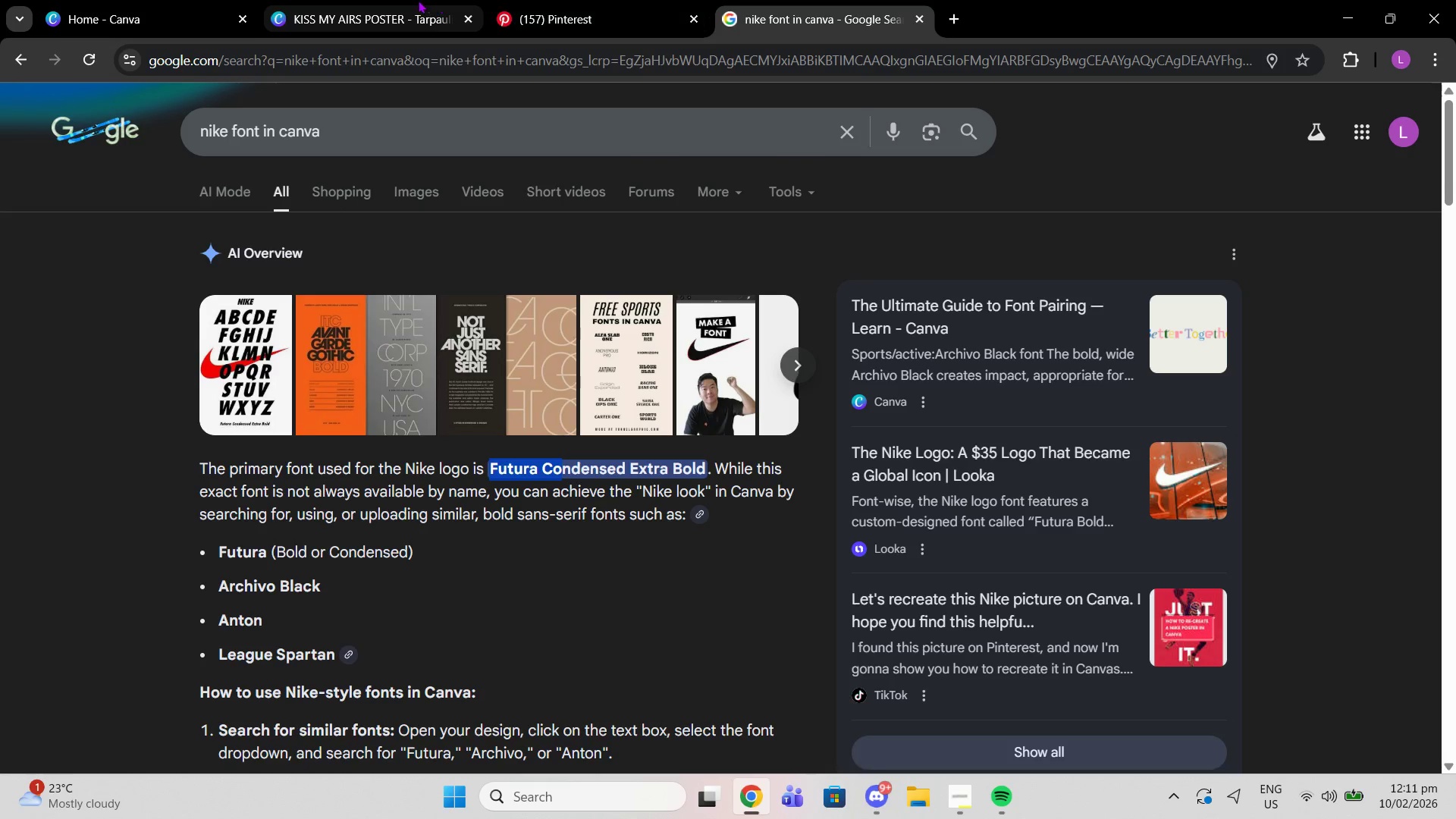 
left_click([418, 0])
 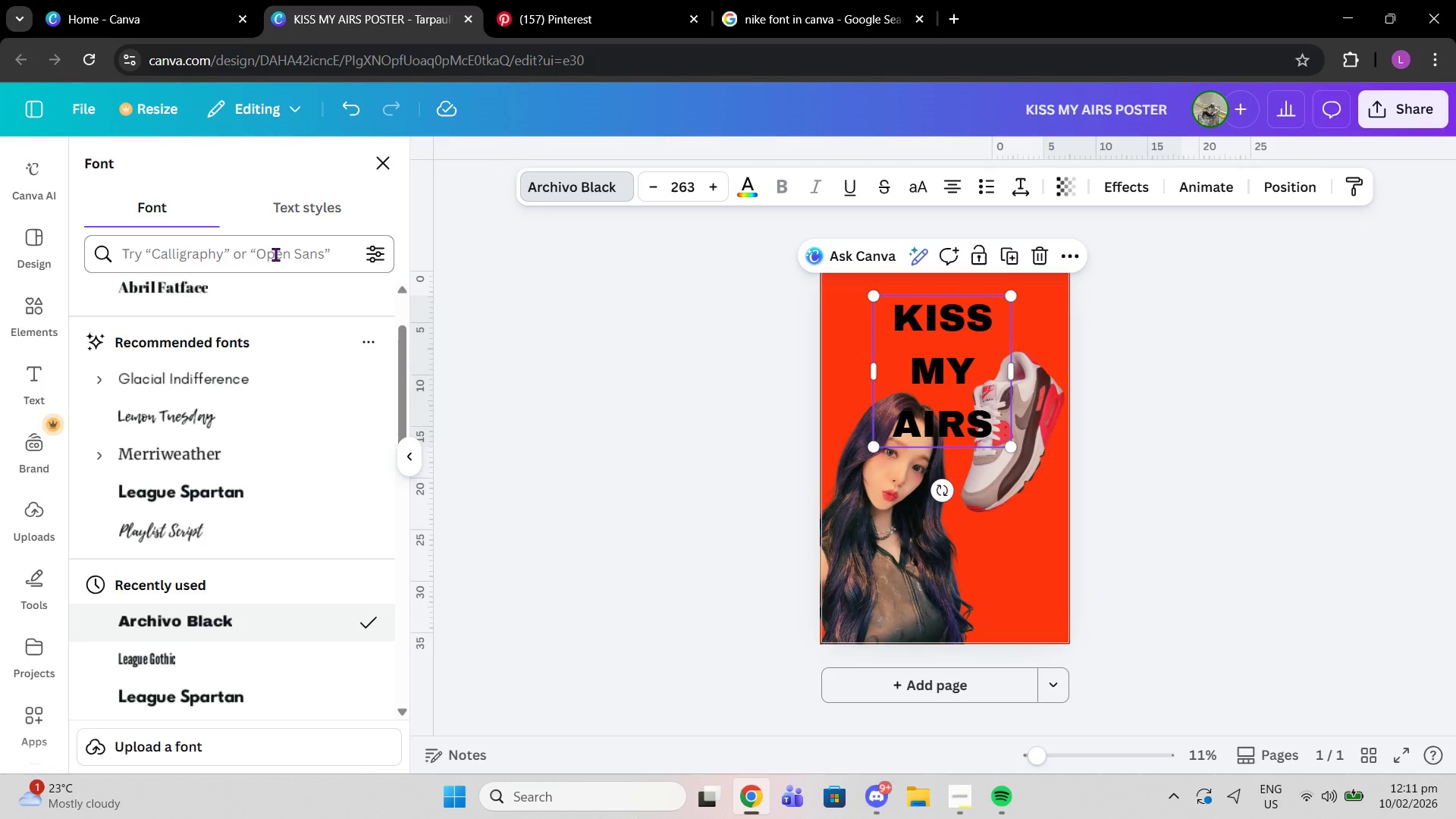 
left_click([275, 254])
 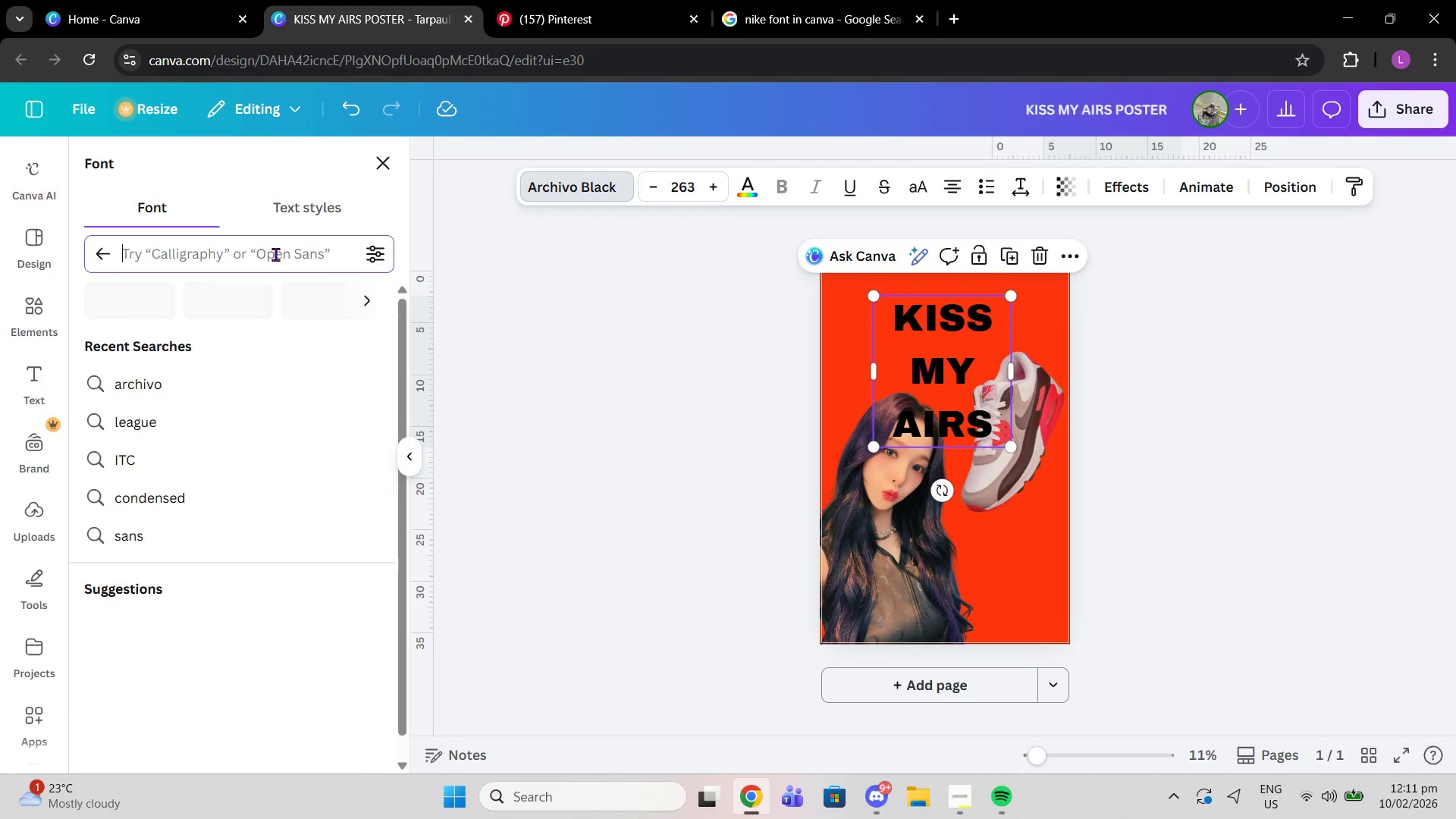 
type(anton)
 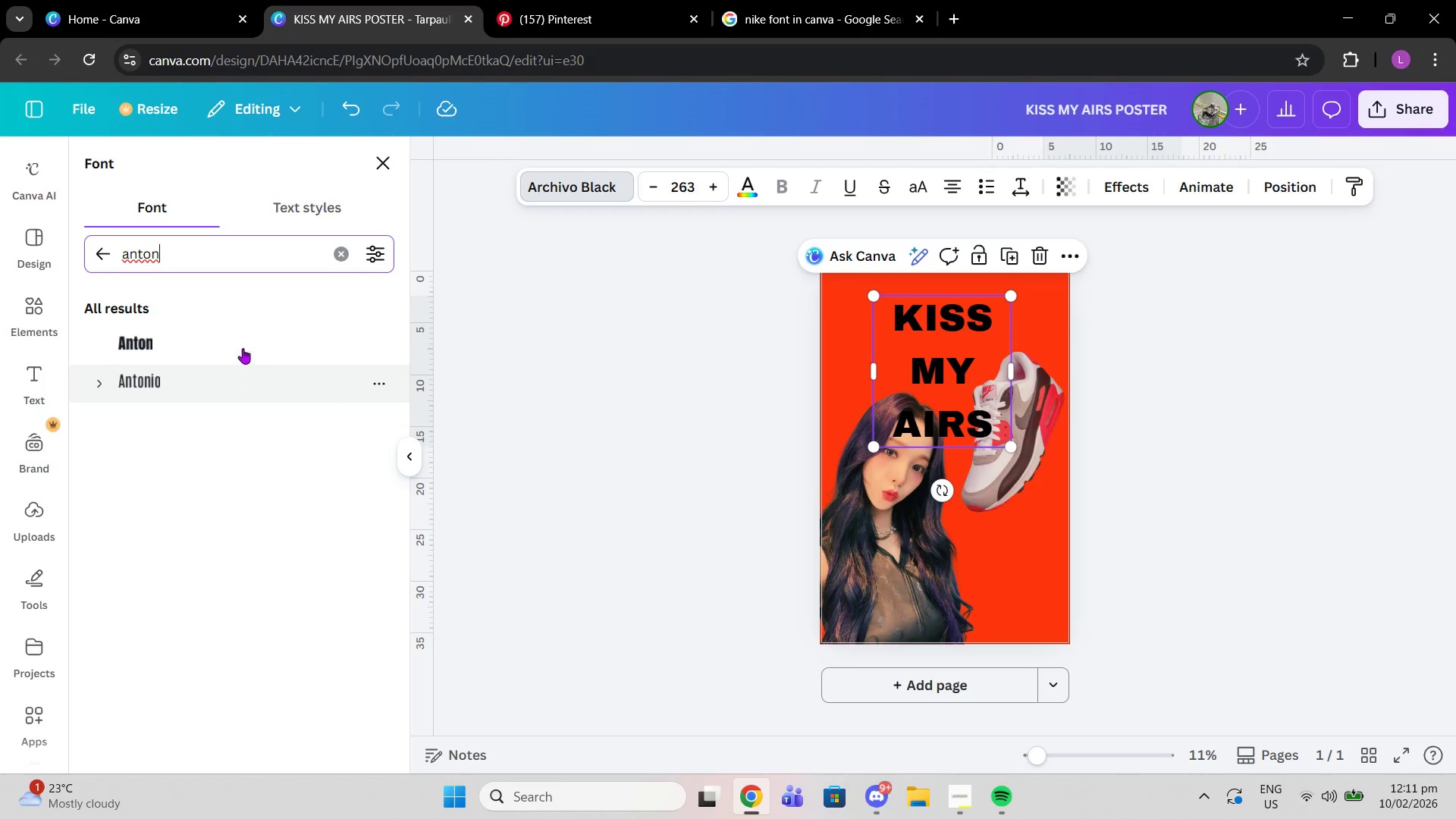 
left_click([239, 341])
 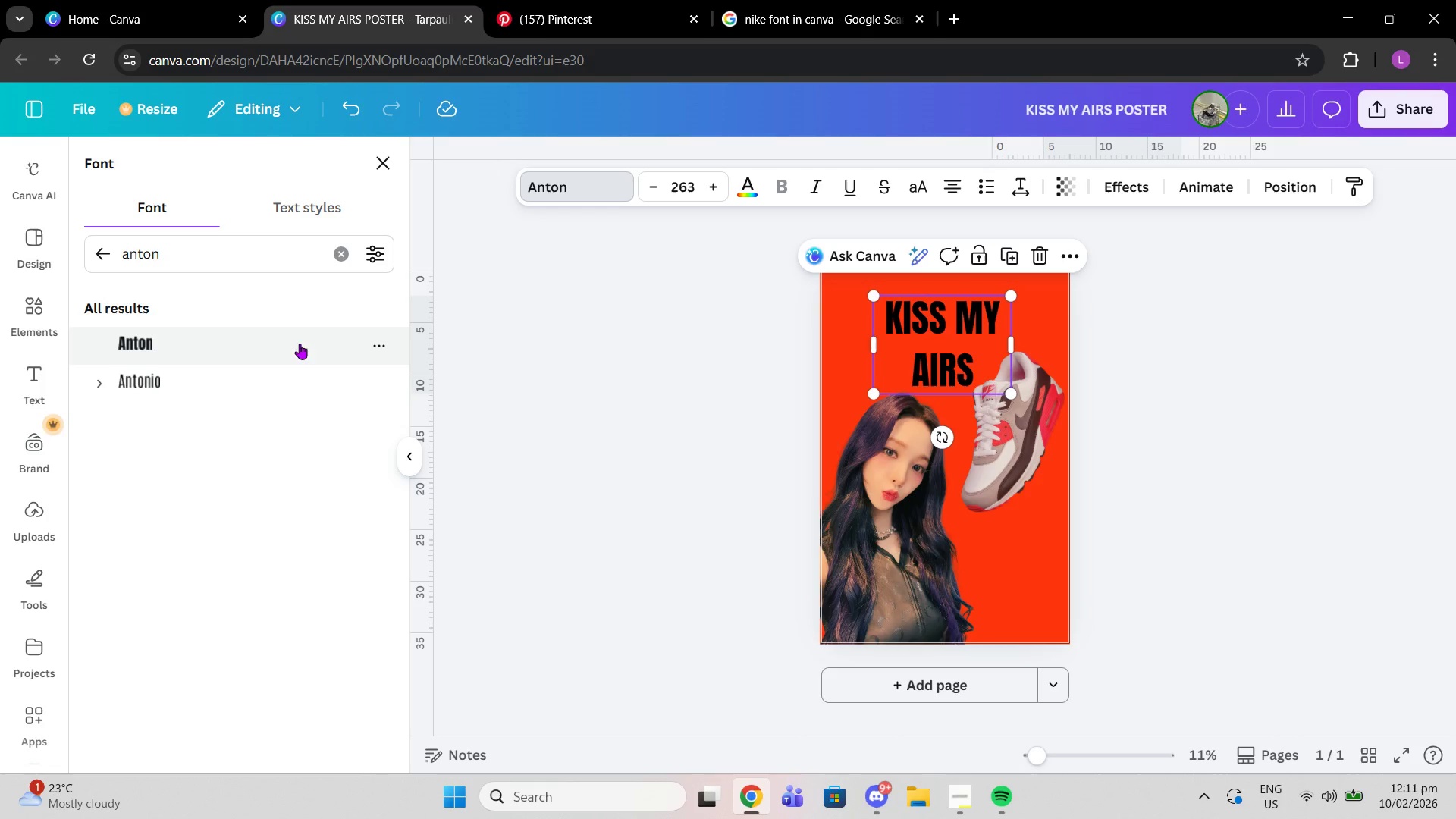 
left_click([811, 194])
 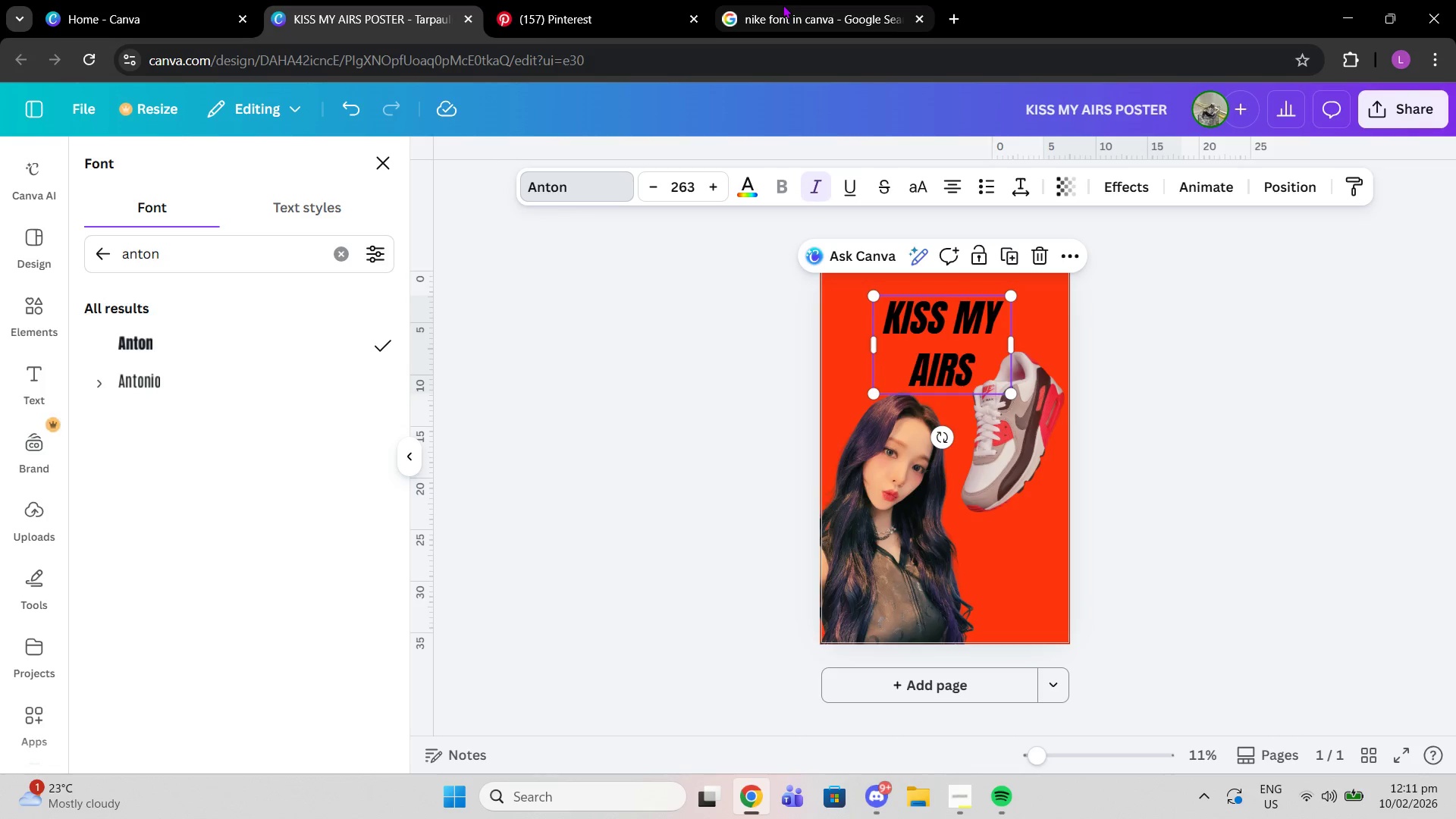 
left_click([783, 5])
 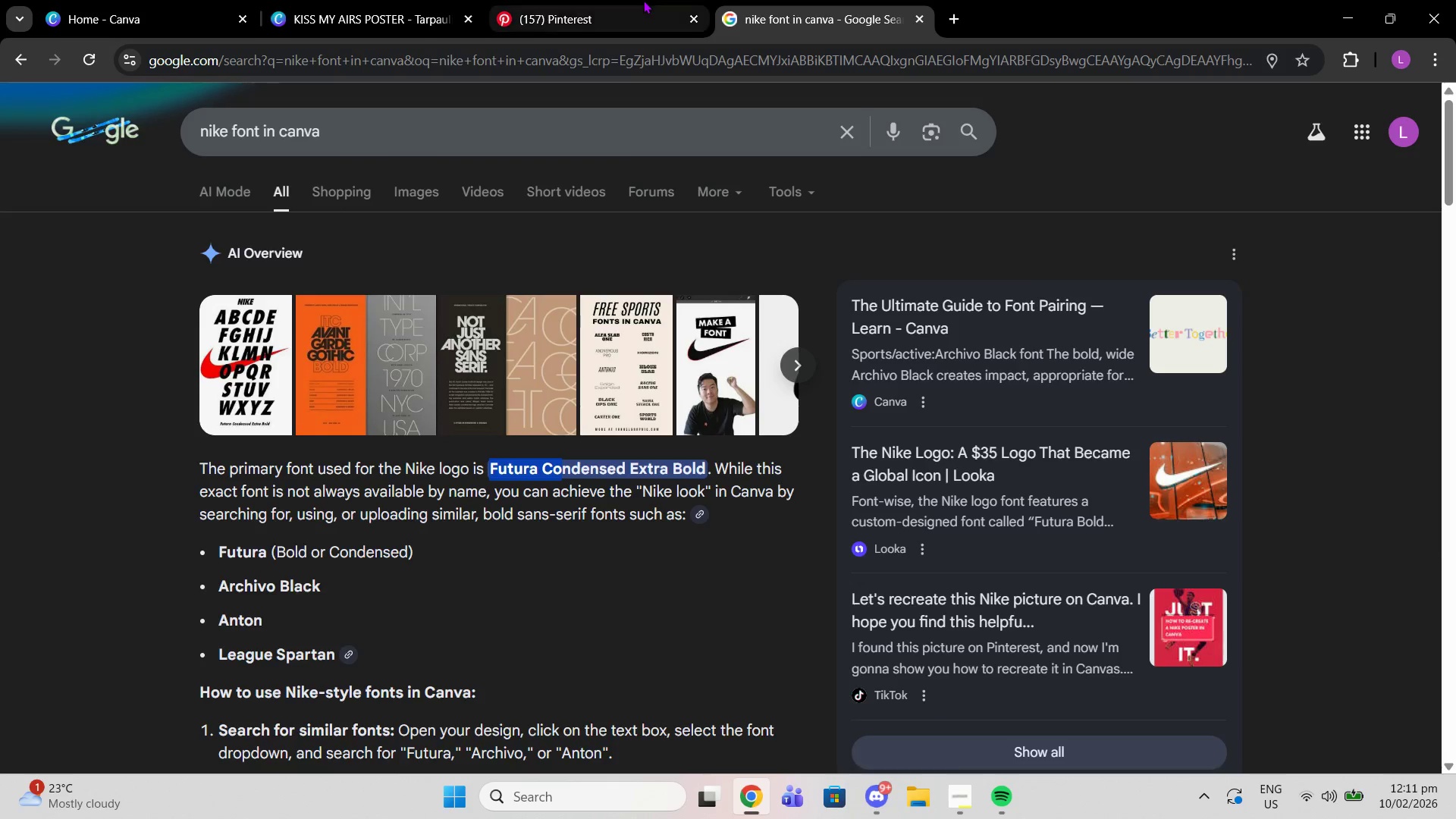 
left_click([643, 0])
 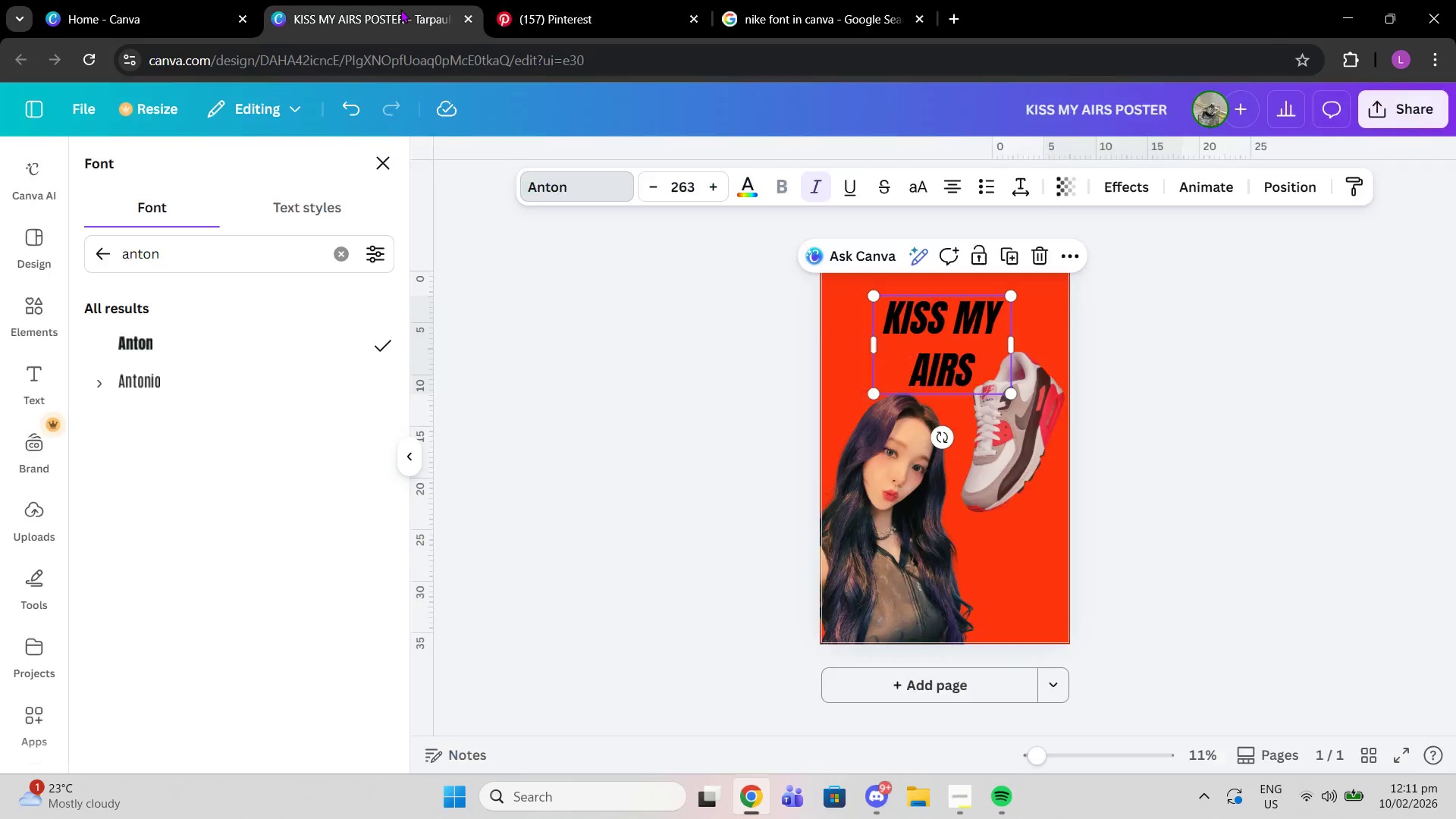 
left_click([397, 0])
 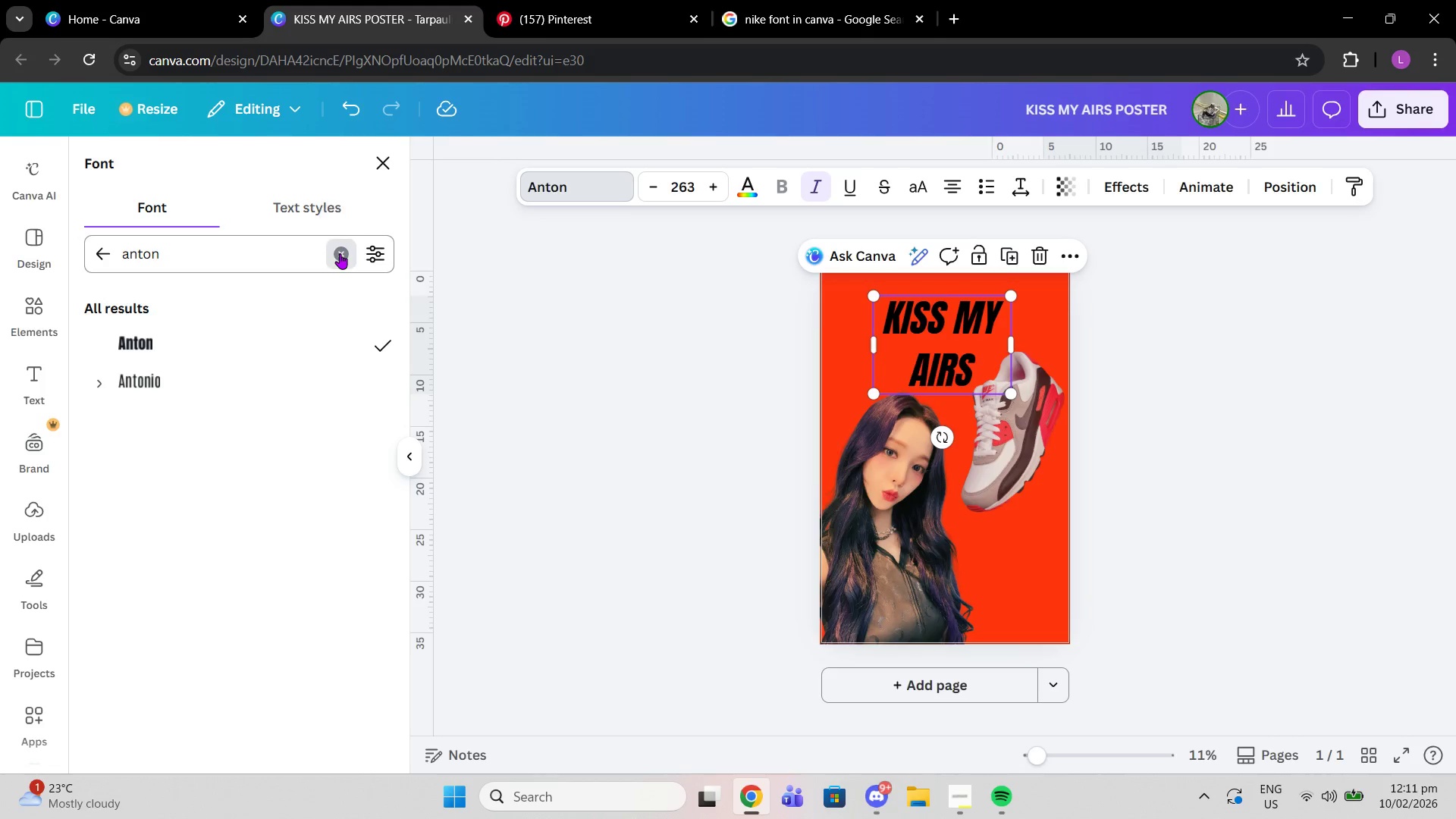 
left_click([340, 253])
 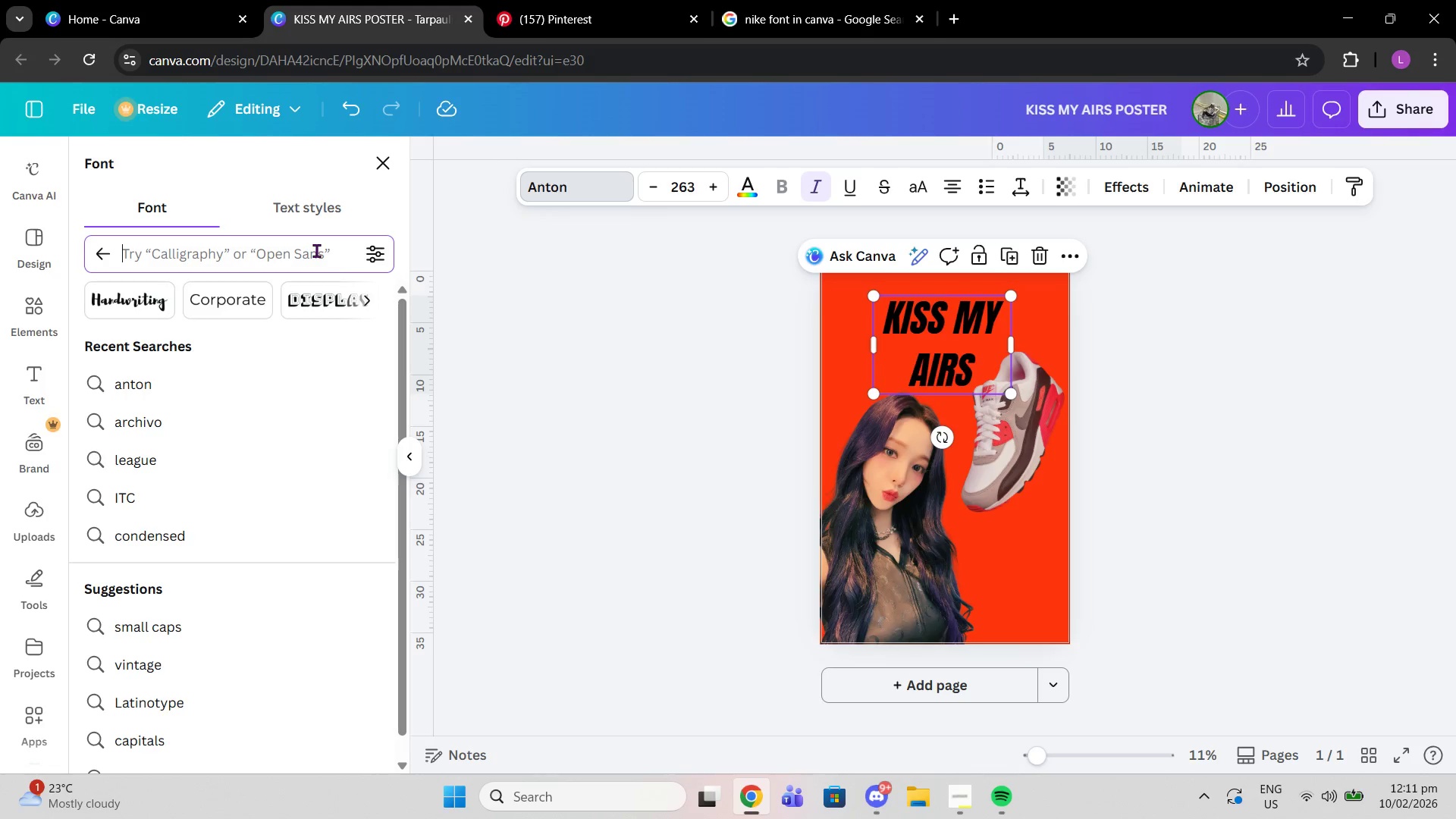 
type(league)
 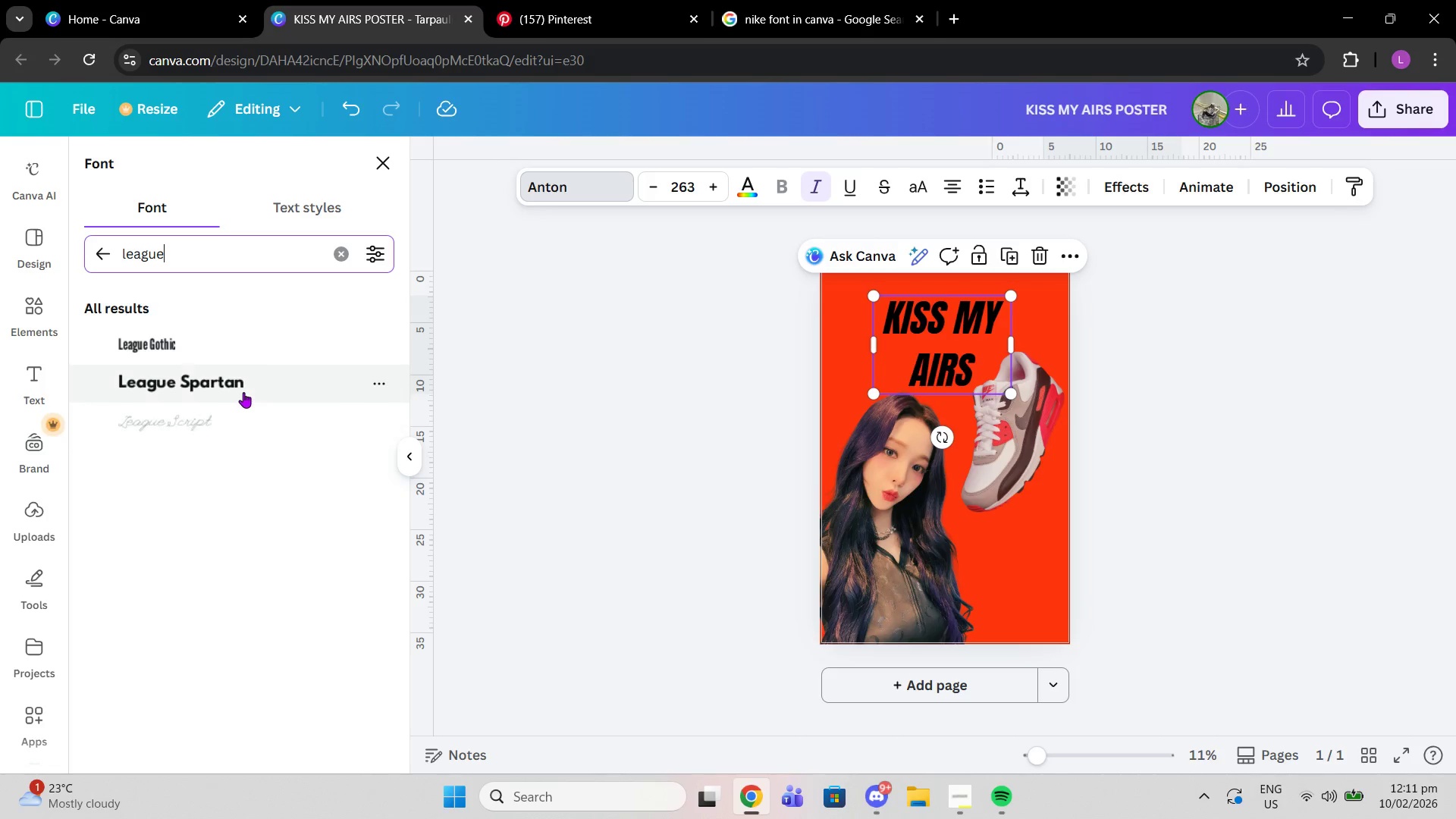 
left_click([243, 392])
 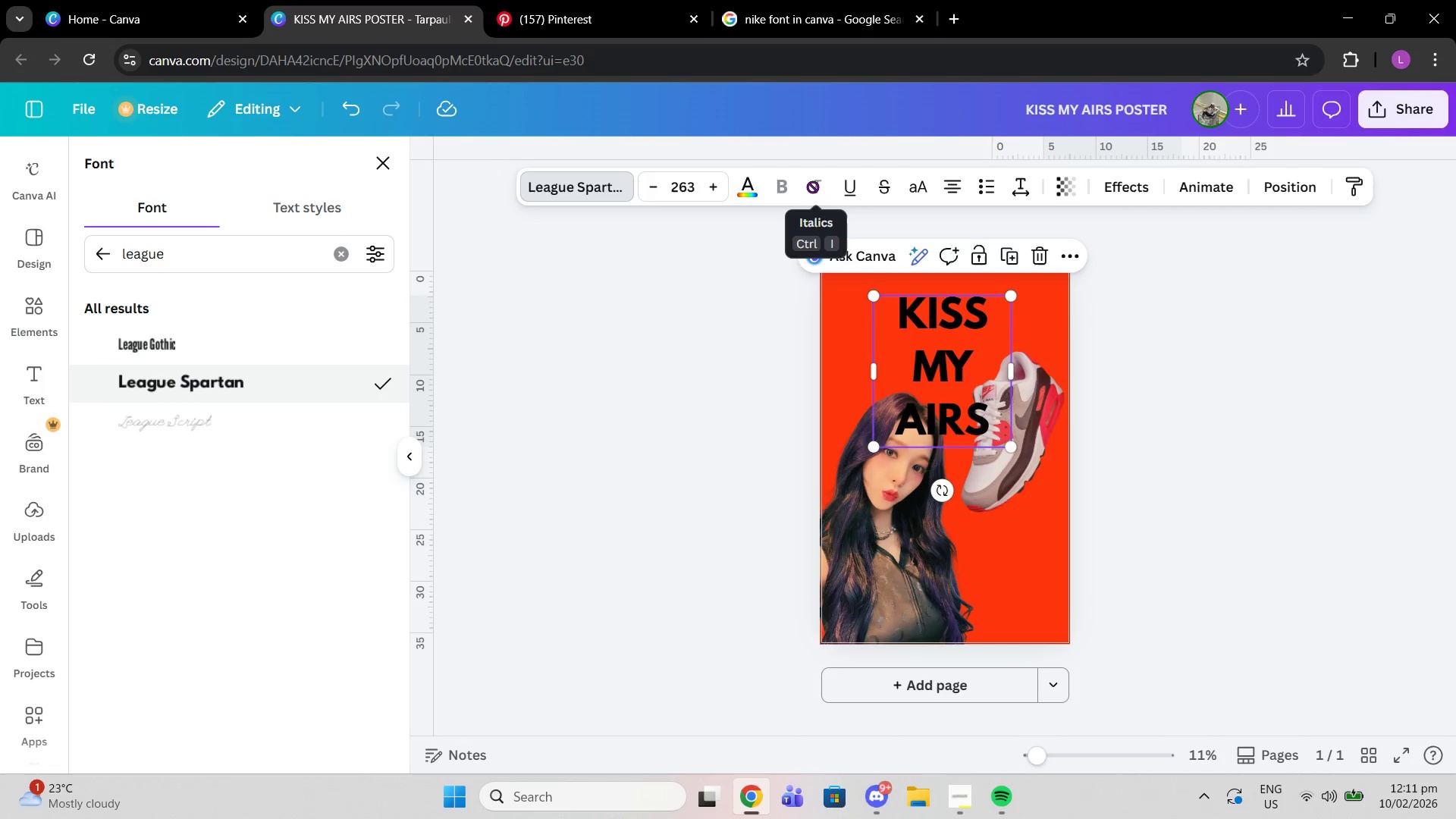 
wait(5.8)
 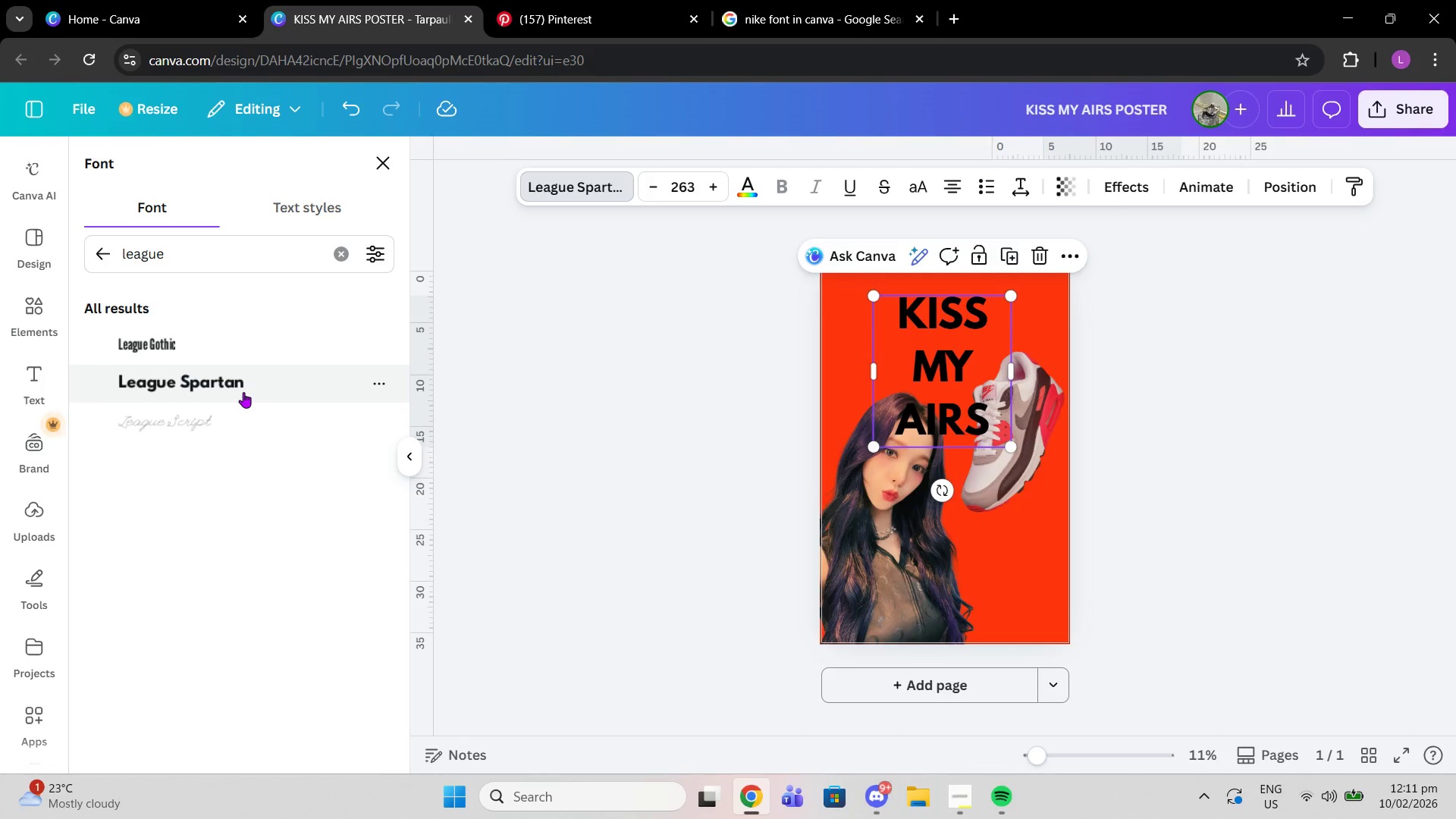 
left_click([819, 0])
 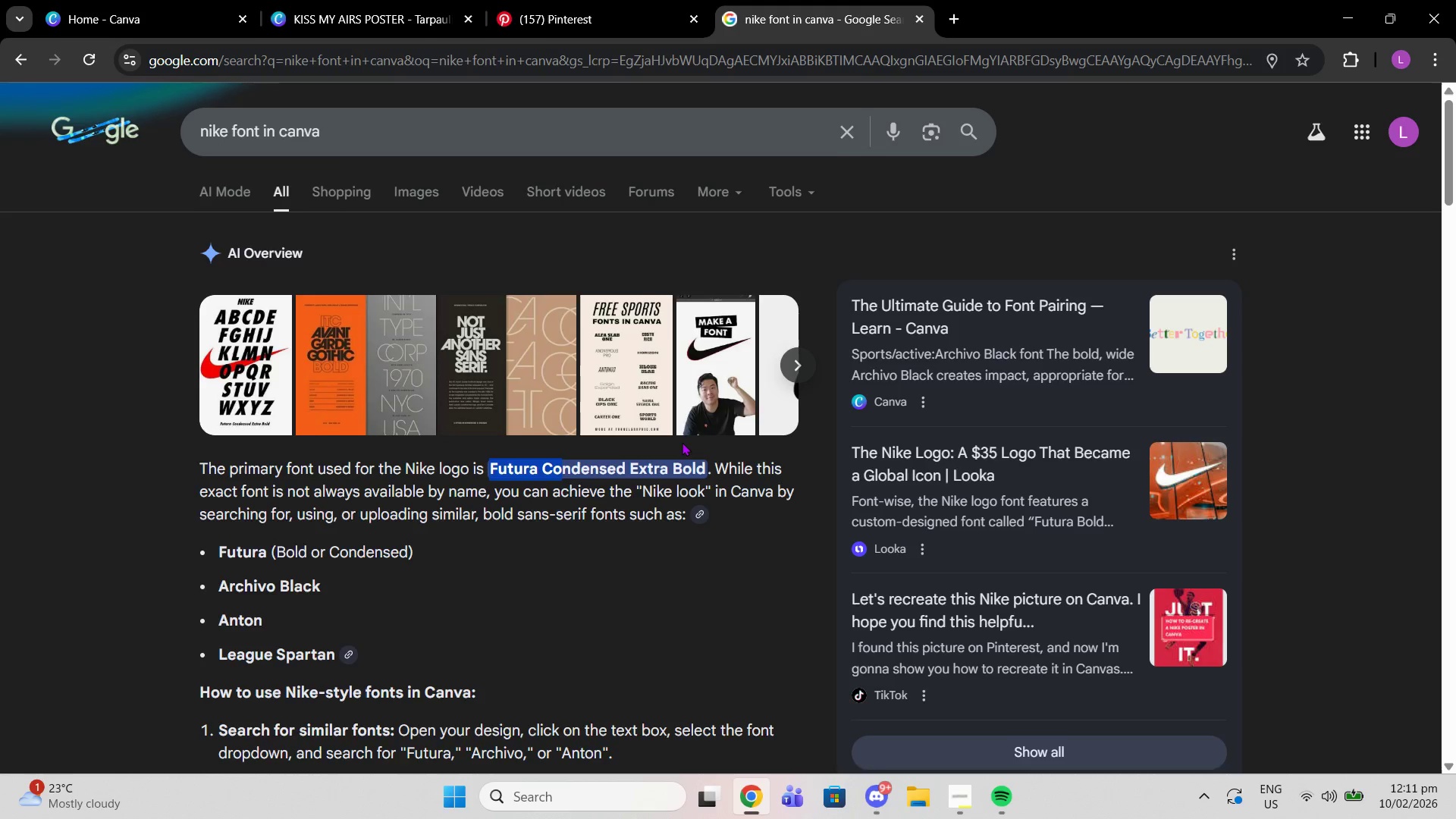 
scroll: coordinate [682, 442], scroll_direction: down, amount: 1.0
 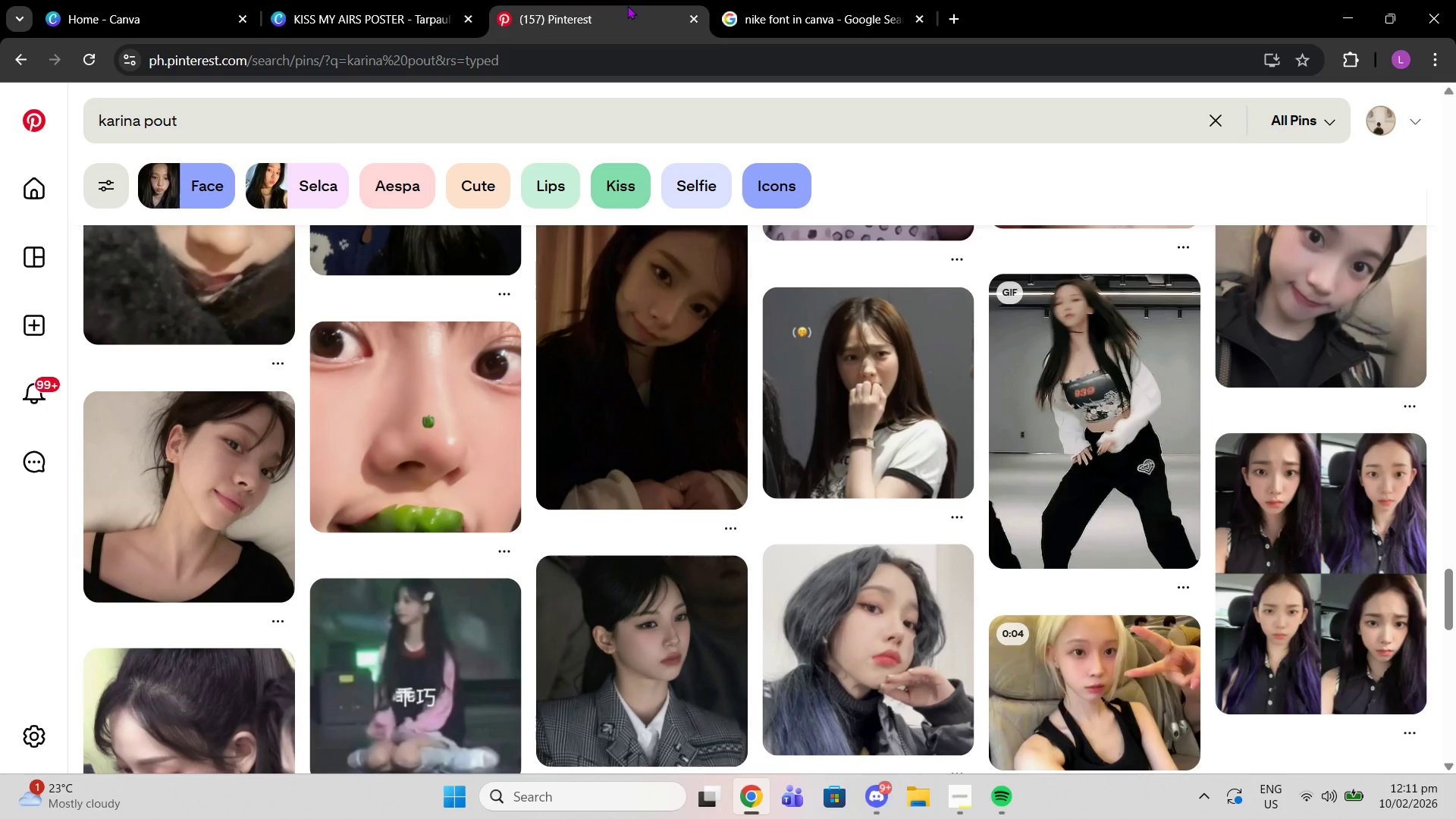 
left_click([627, 5])
 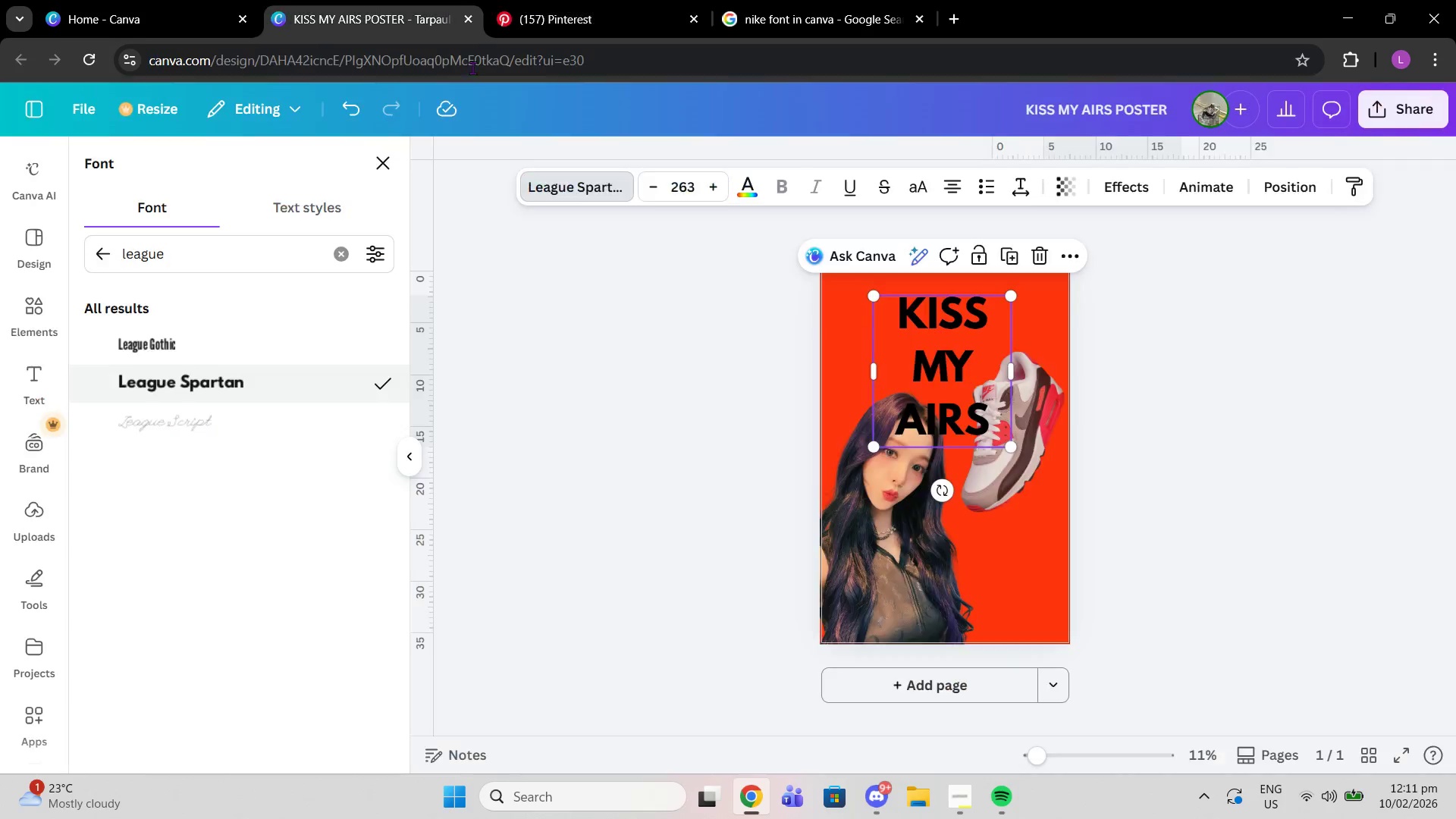 
left_click([447, 0])
 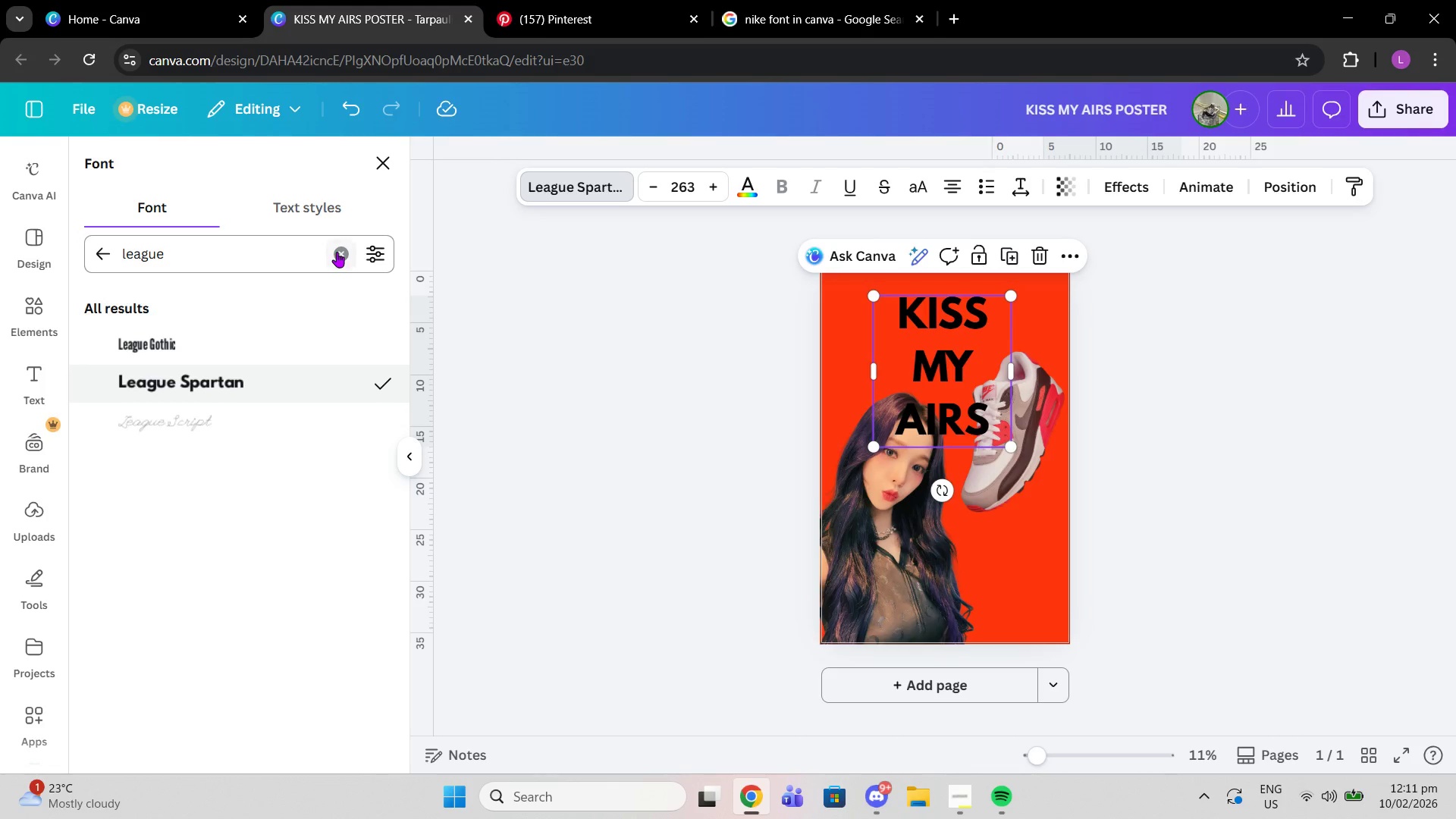 
left_click([337, 252])
 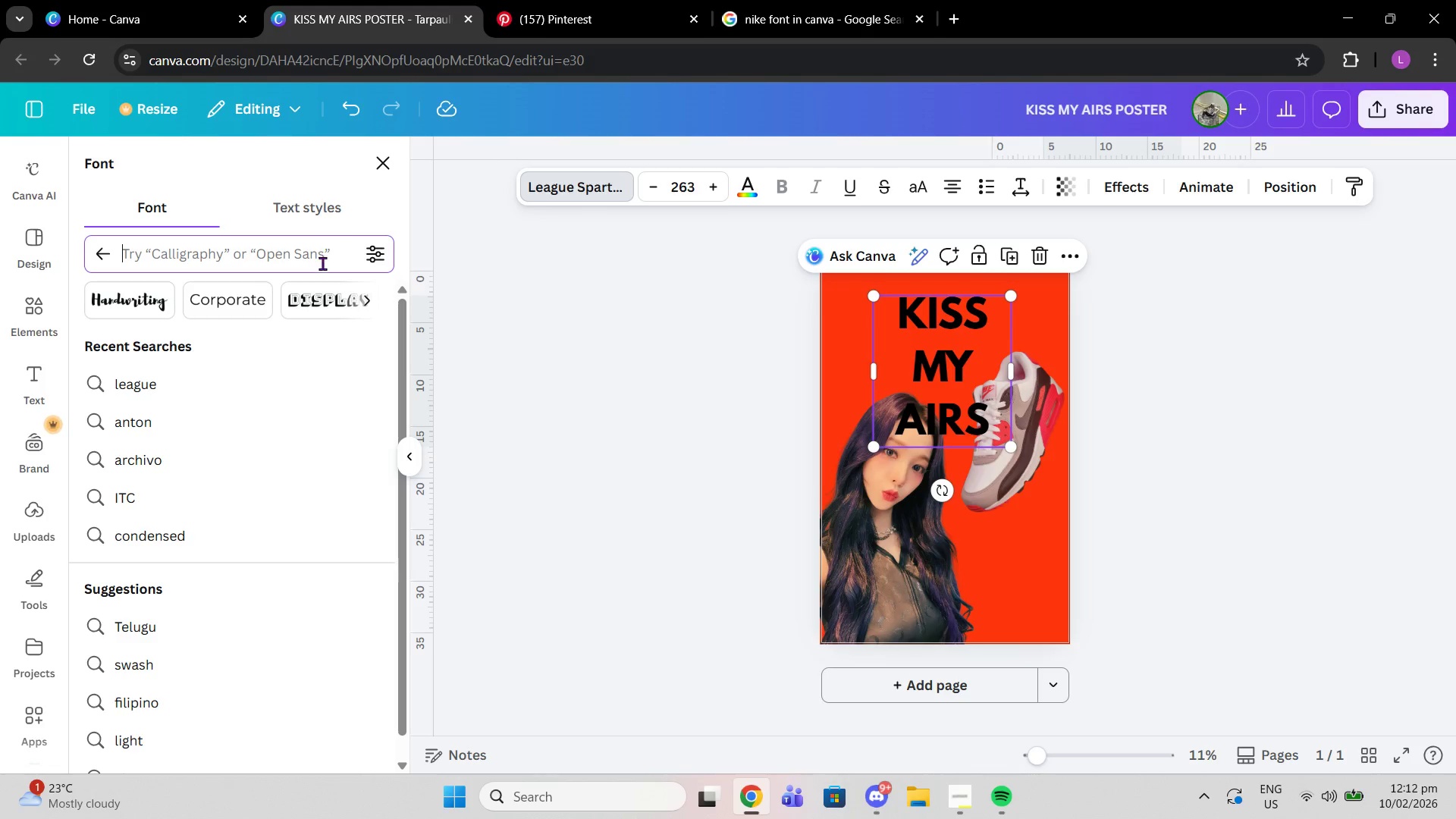 
left_click([324, 257])
 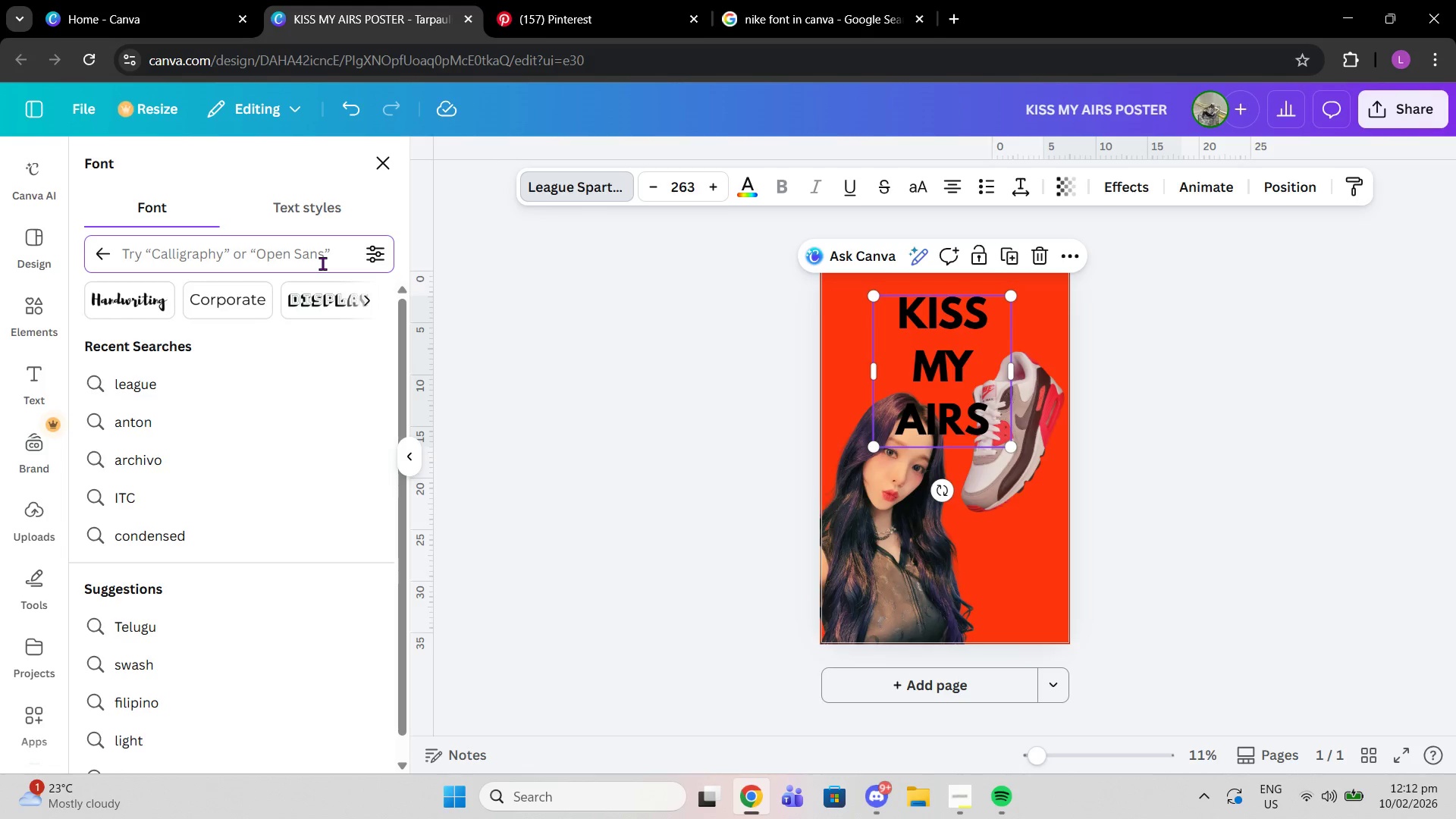 
type(futura)
 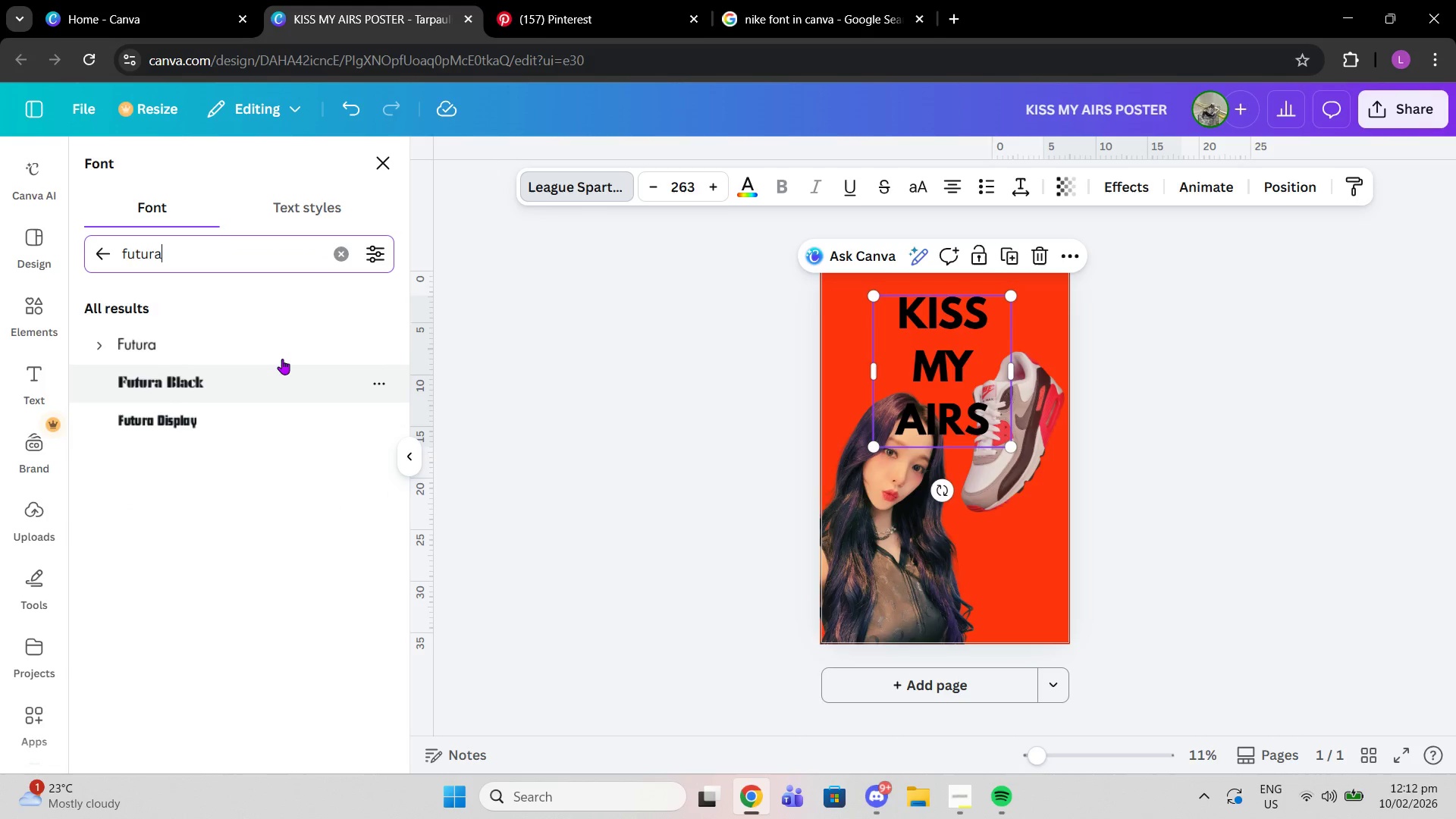 
left_click([274, 348])
 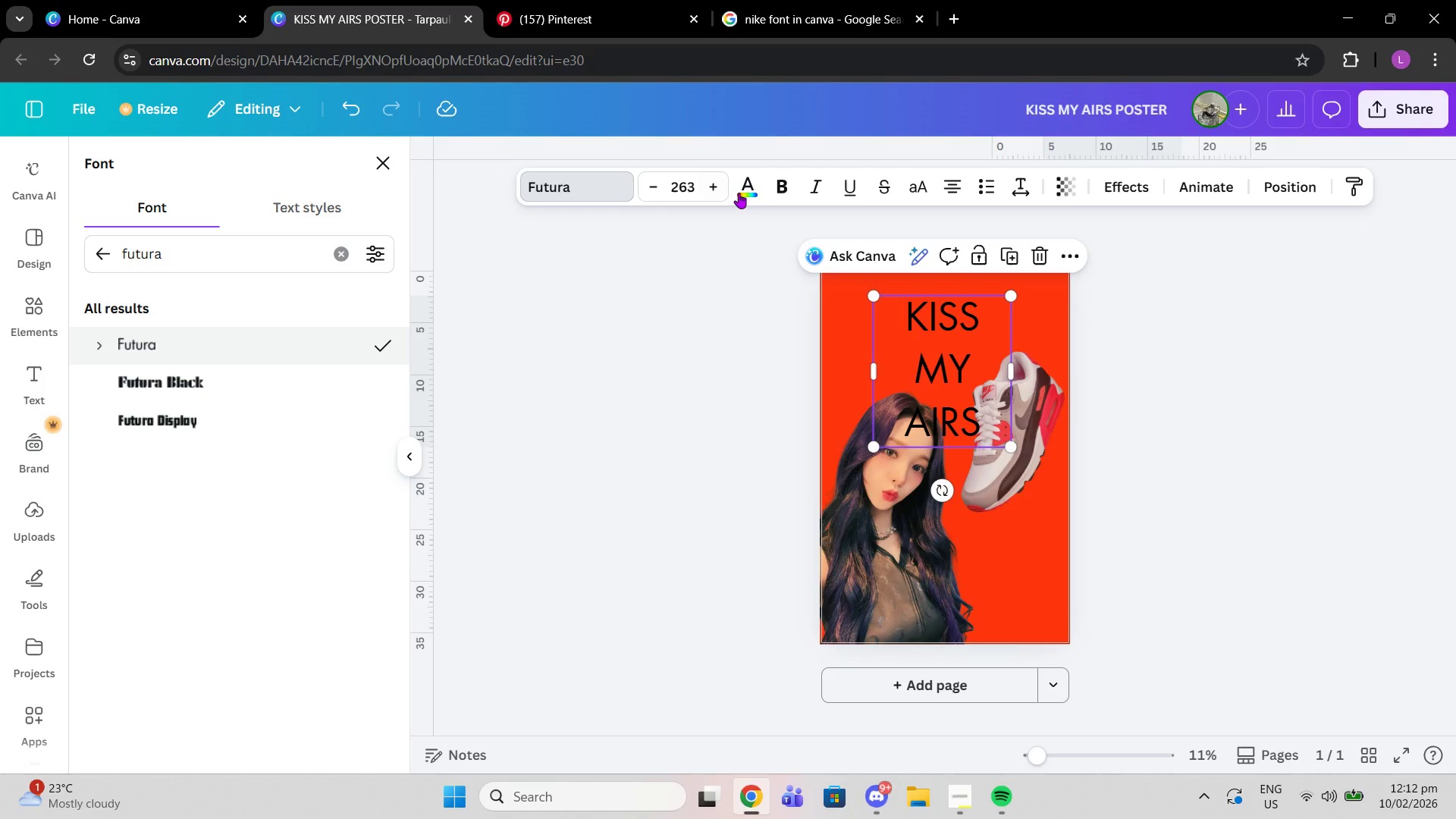 
left_click([780, 191])
 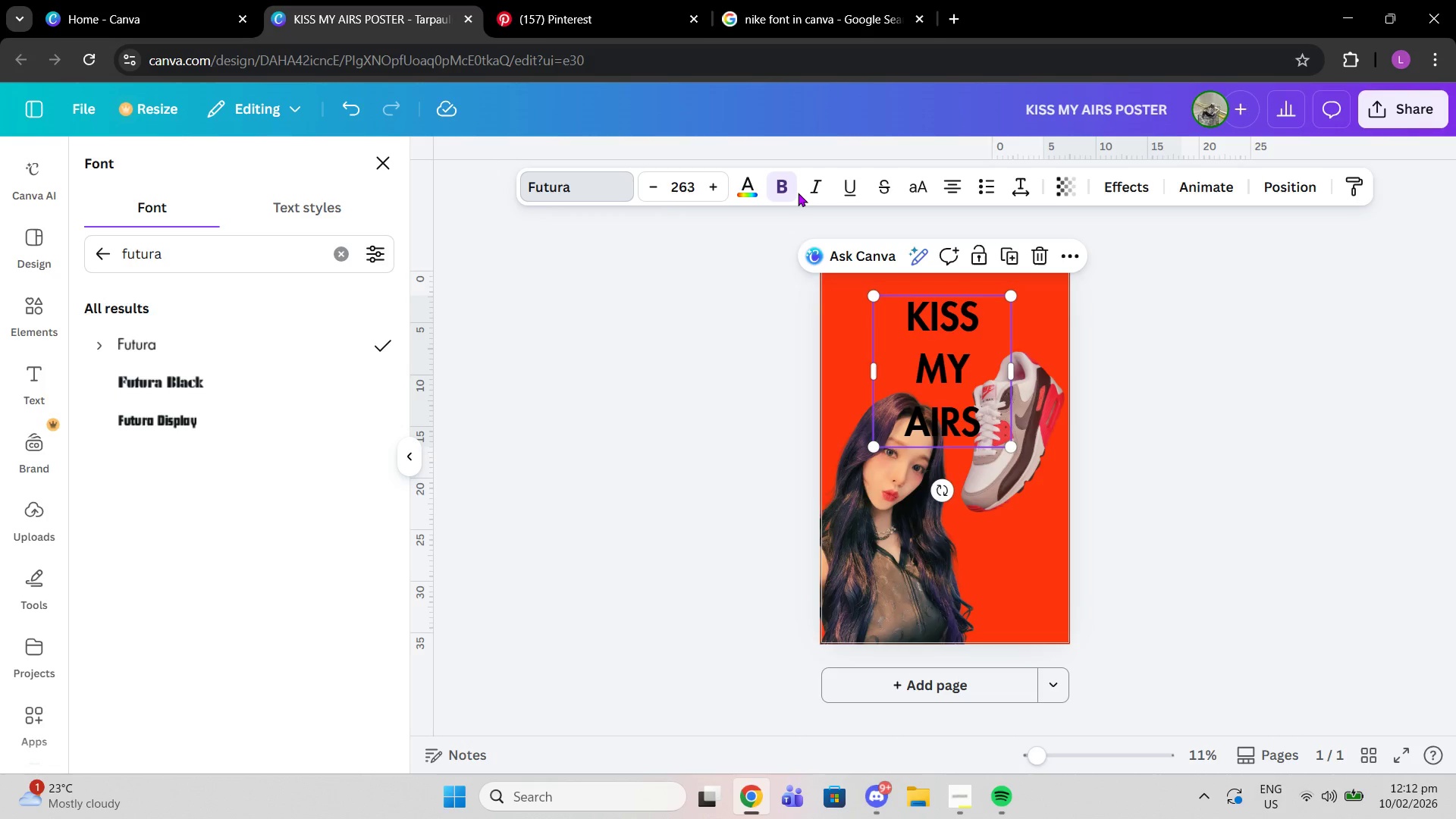 
left_click([798, 193])
 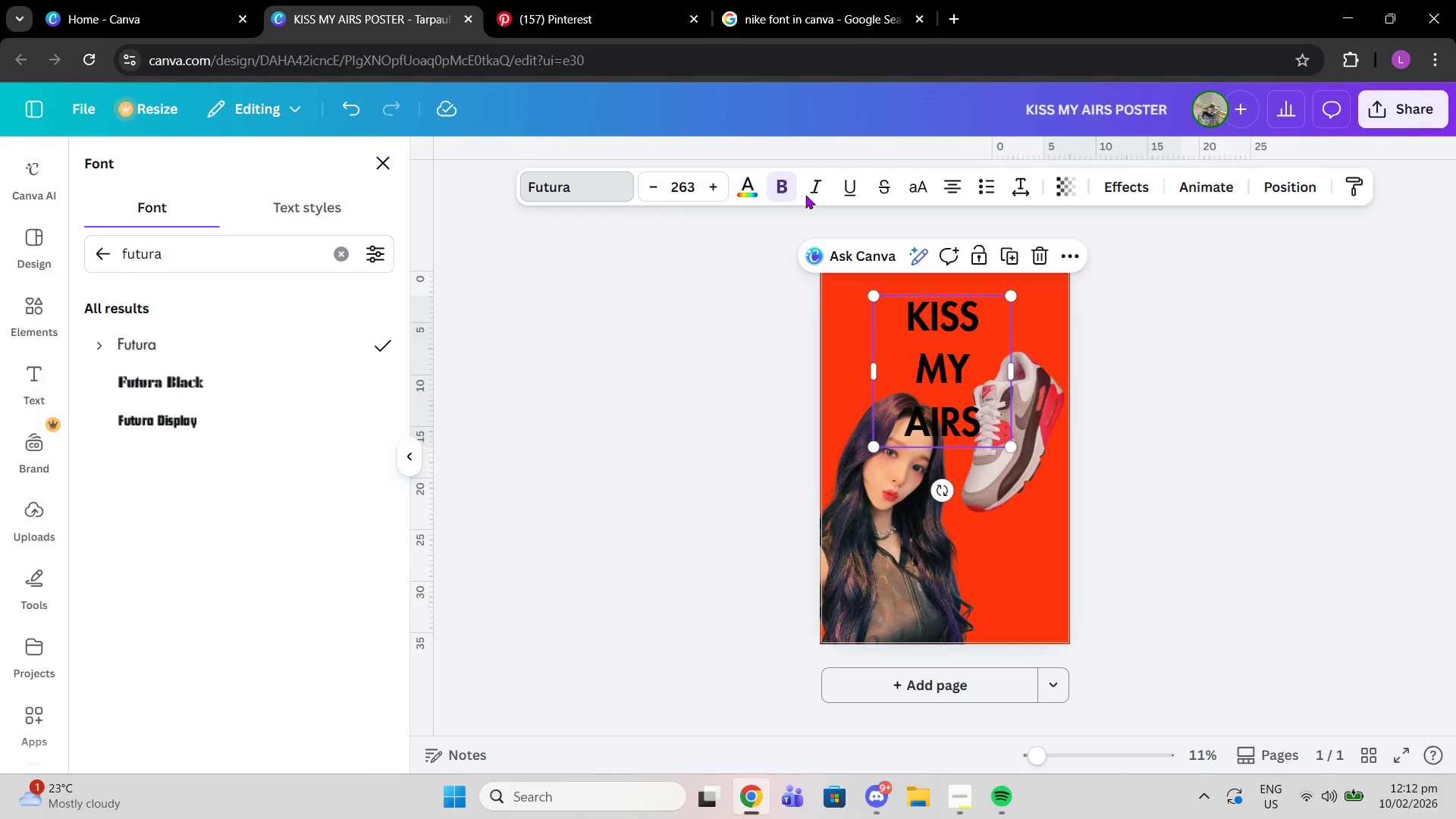 
mouse_move([830, 202])
 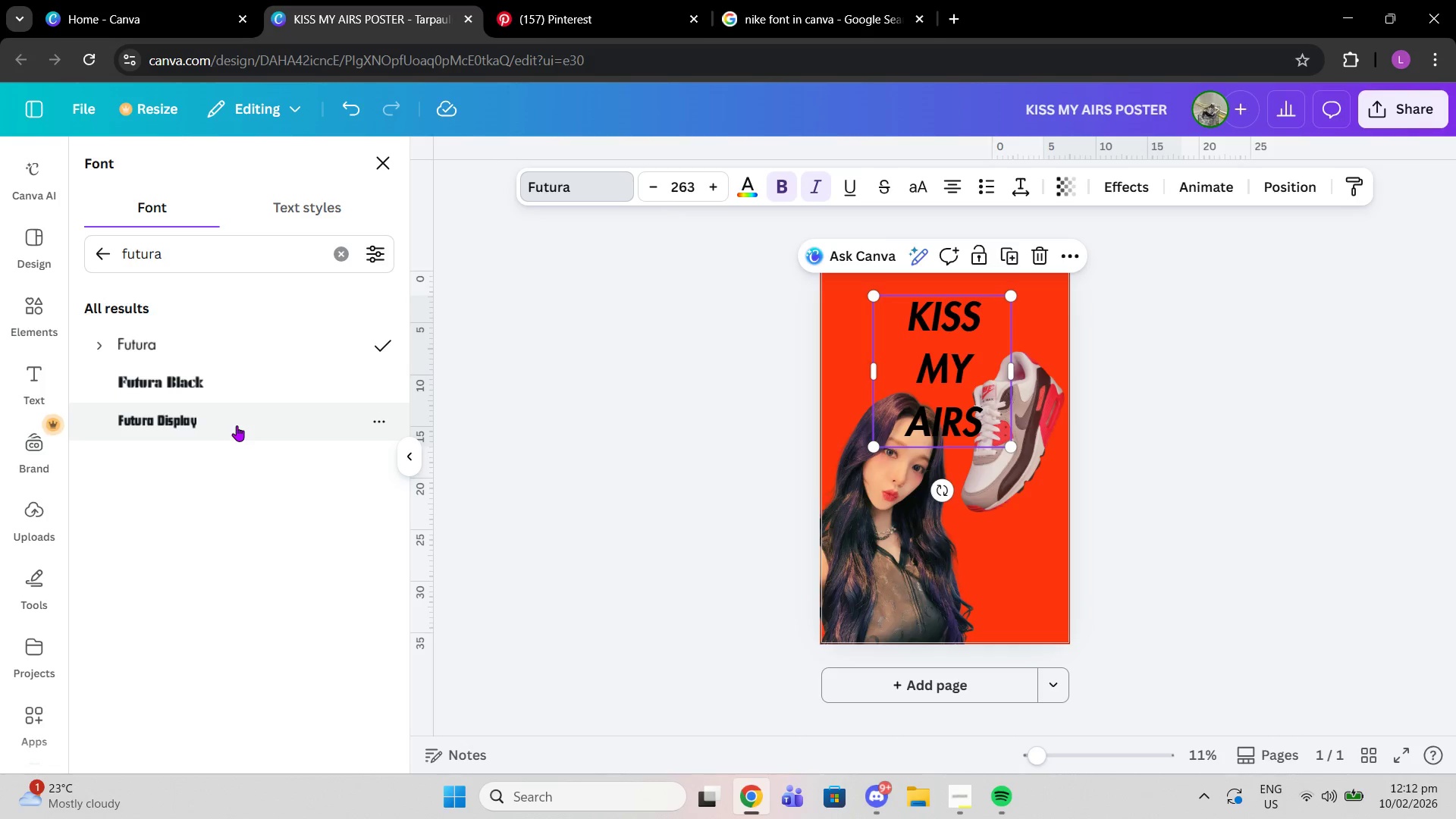 
left_click([789, 0])
 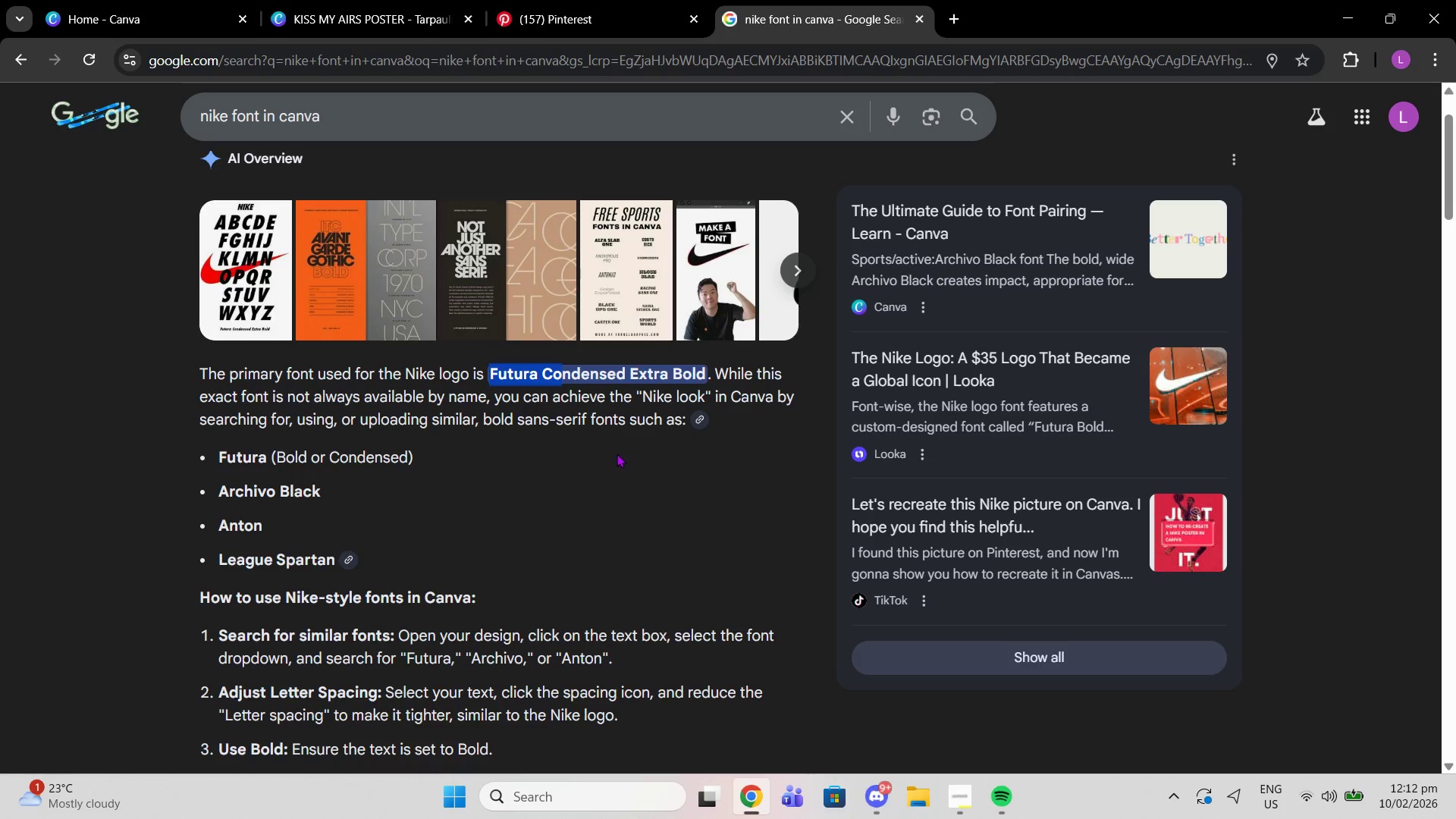 
scroll: coordinate [607, 535], scroll_direction: down, amount: 5.0
 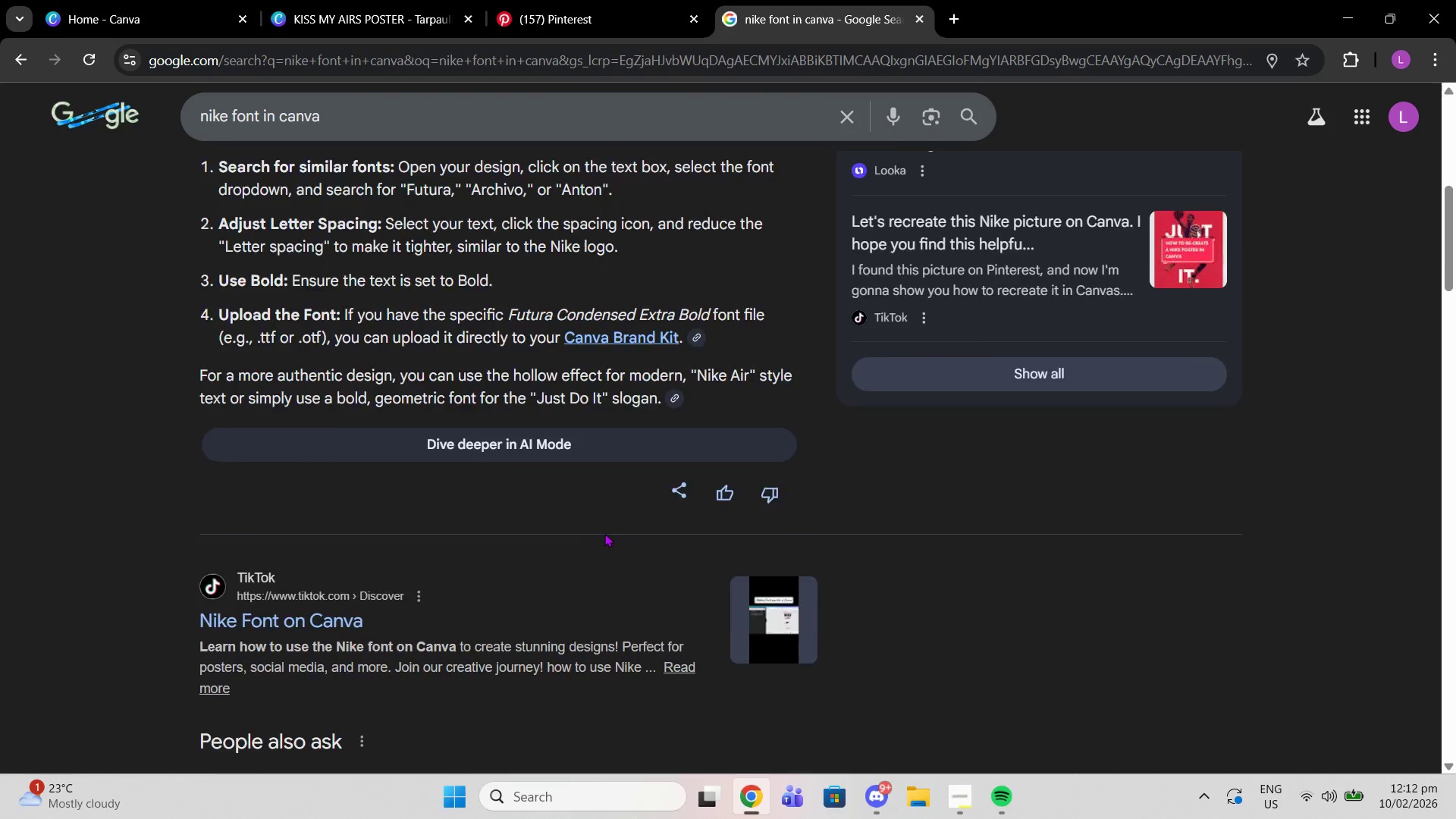 
scroll: coordinate [606, 534], scroll_direction: up, amount: 1.0